 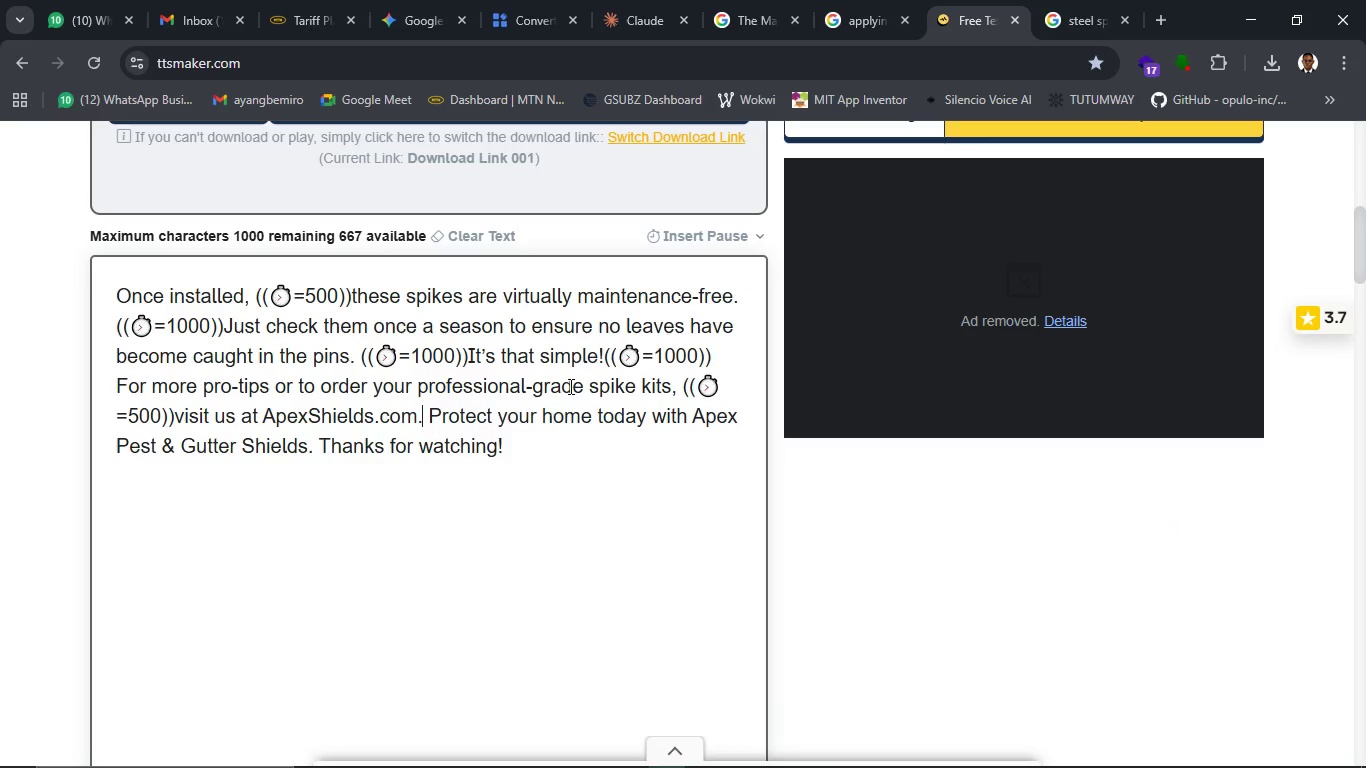 
left_click([698, 235])
 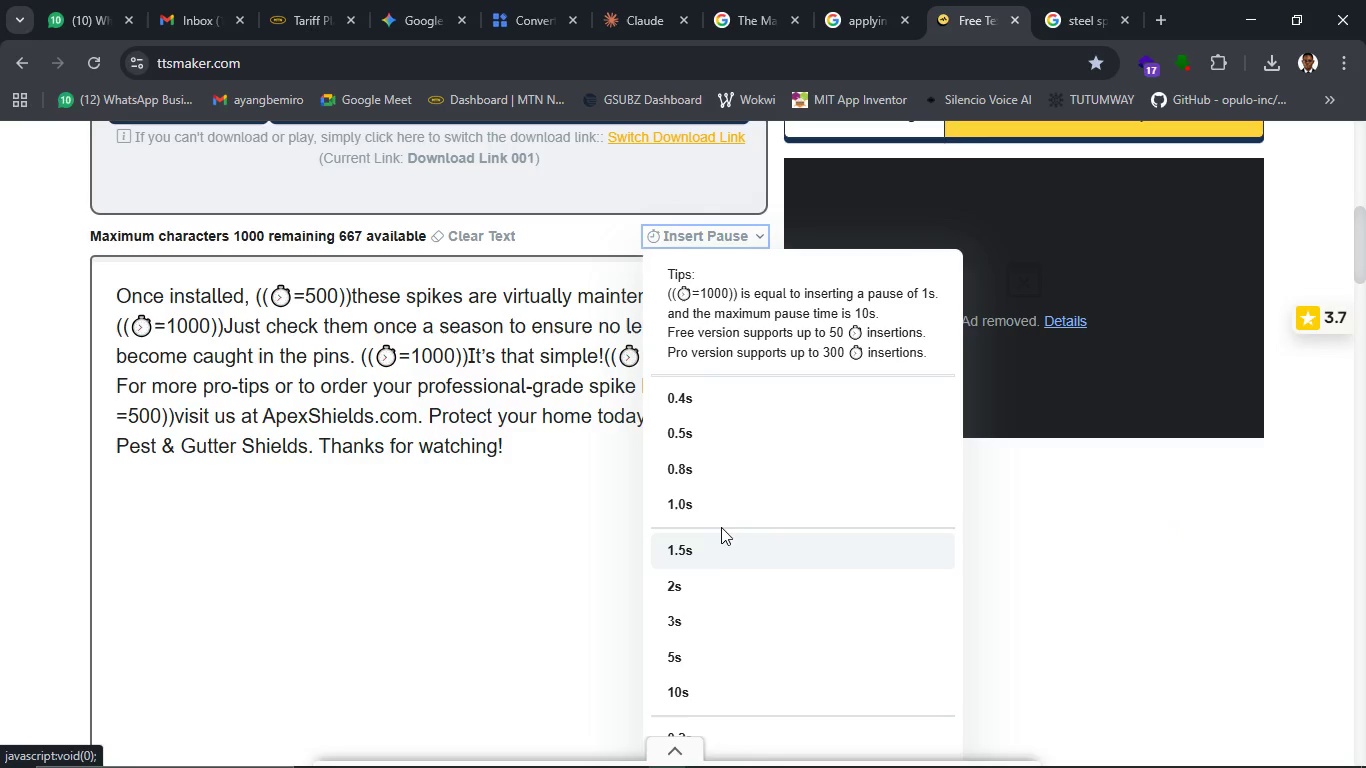 
left_click([716, 506])
 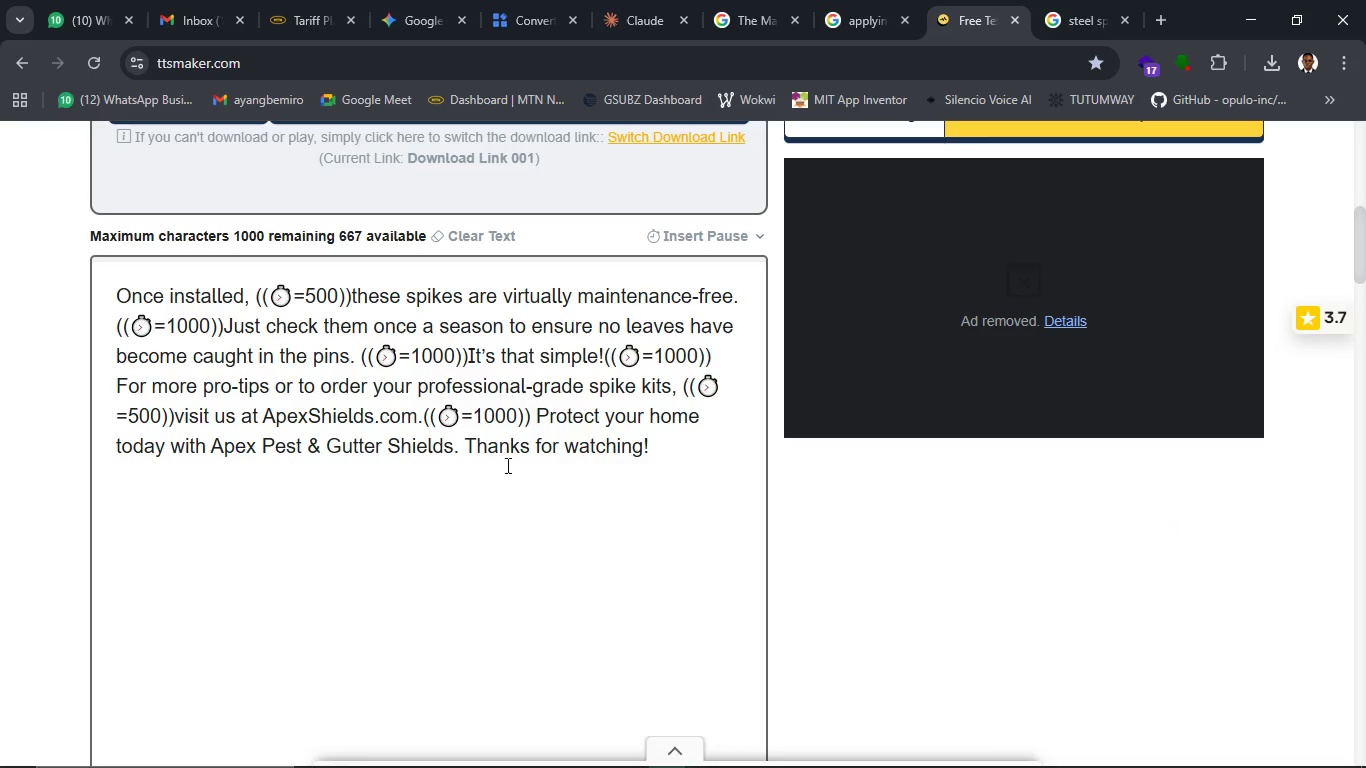 
left_click([463, 459])
 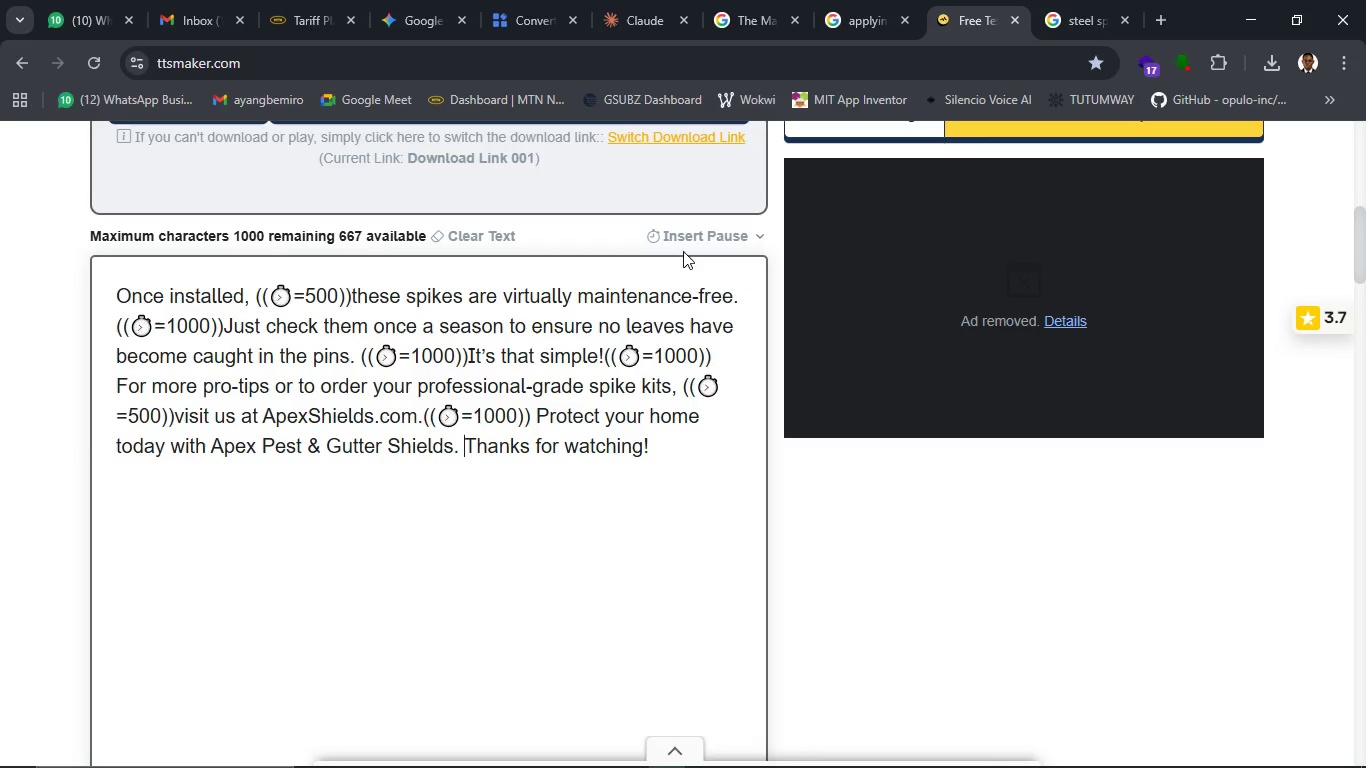 
left_click([686, 242])
 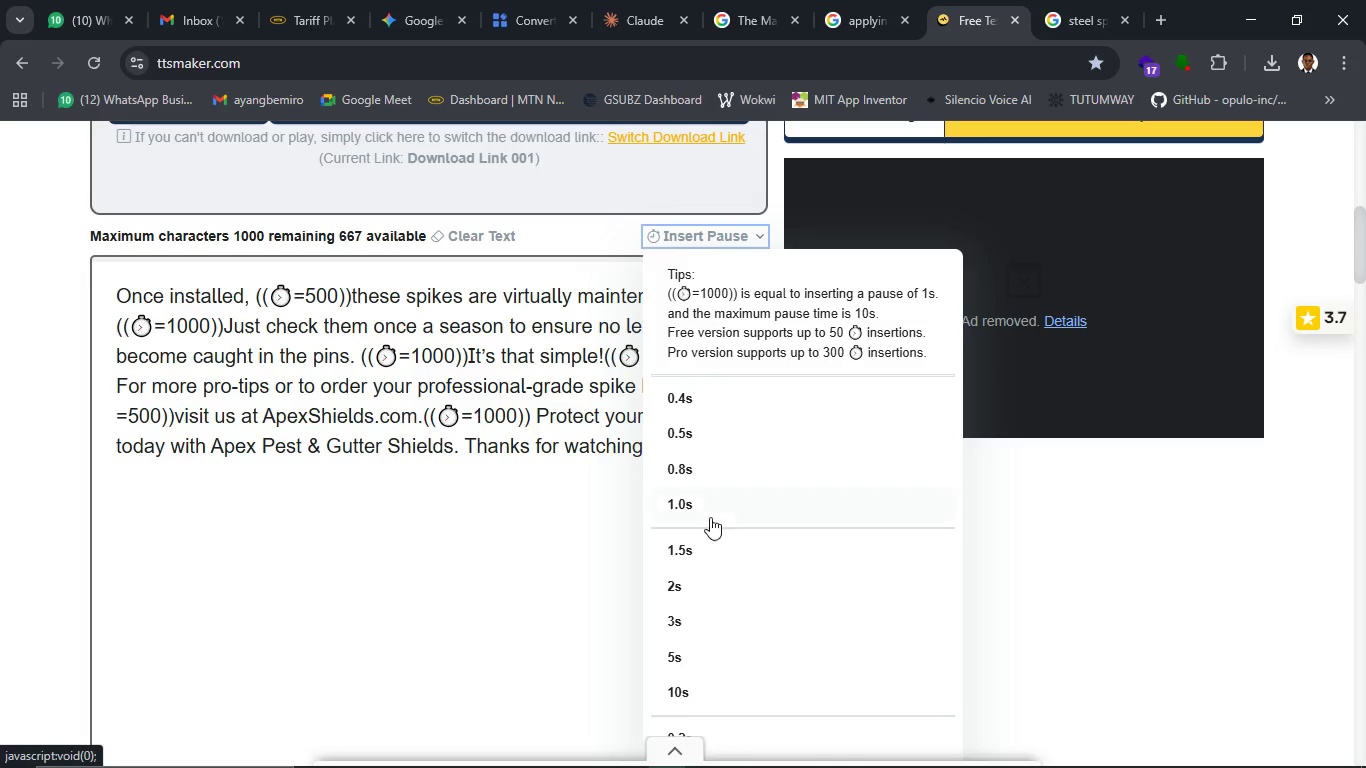 
left_click([708, 509])
 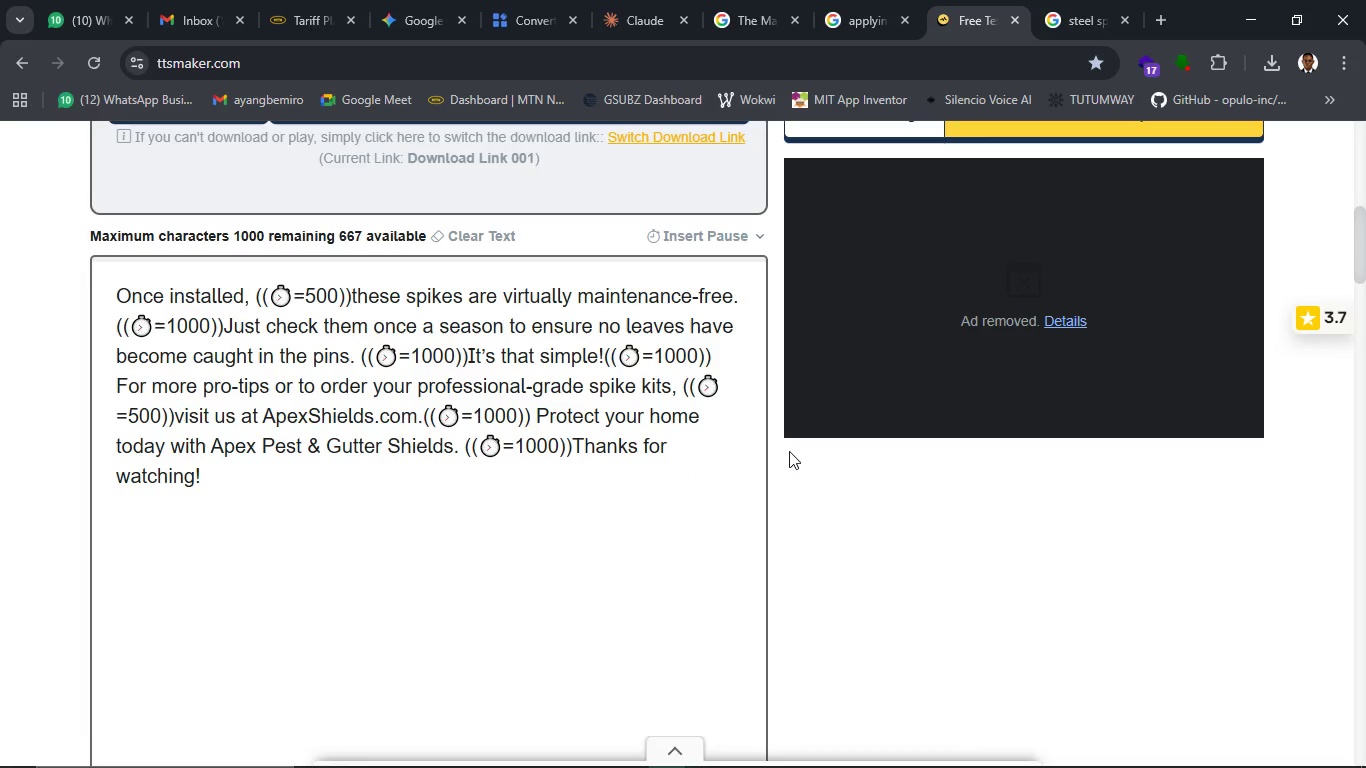 
scroll: coordinate [889, 580], scroll_direction: up, amount: 5.0
 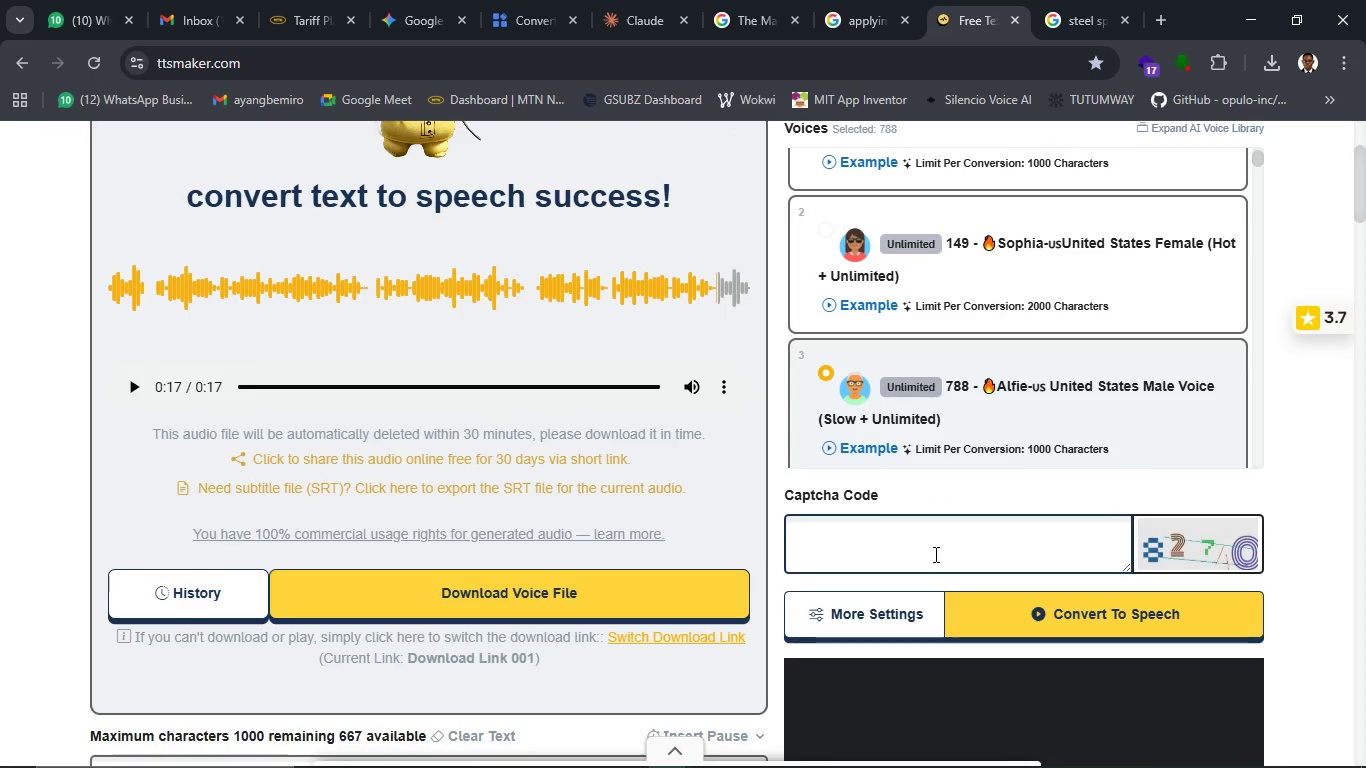 
left_click([934, 554])
 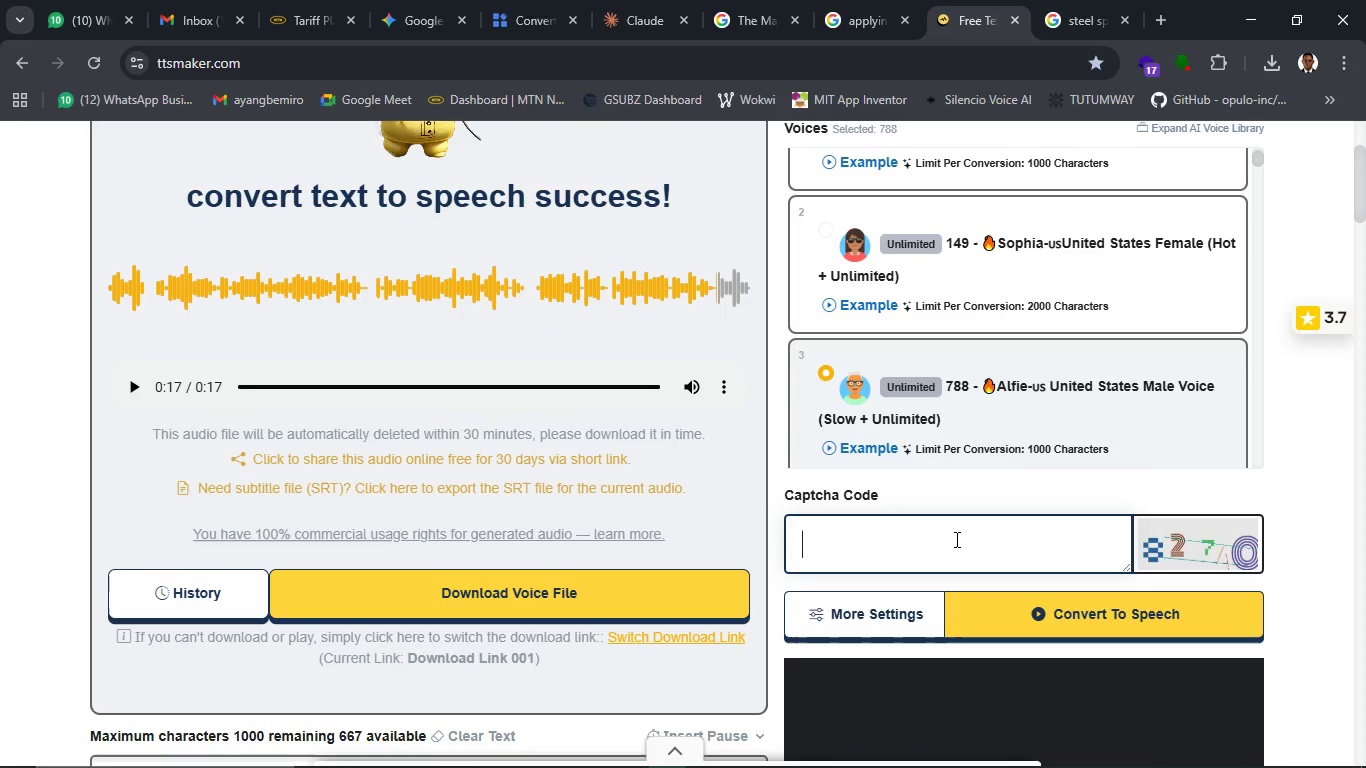 
type(8270)
 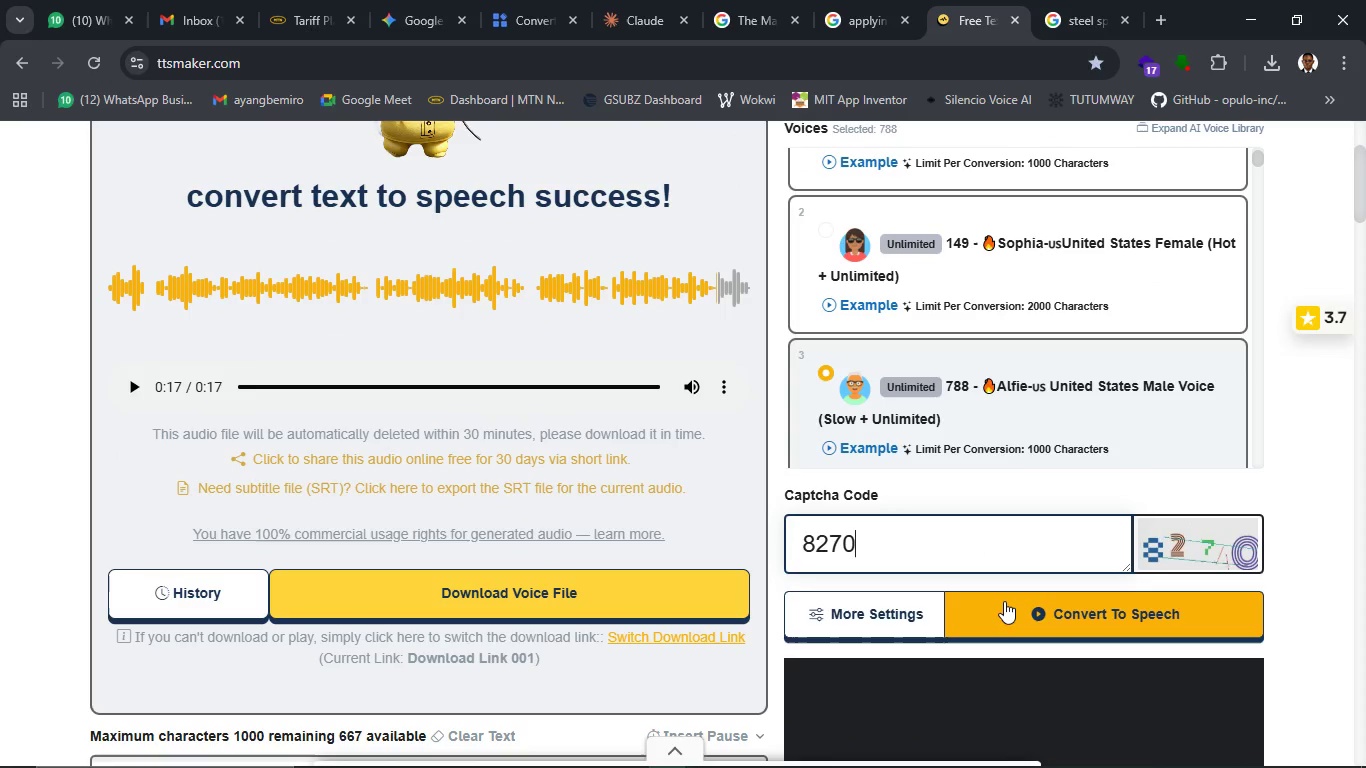 
left_click([1004, 601])
 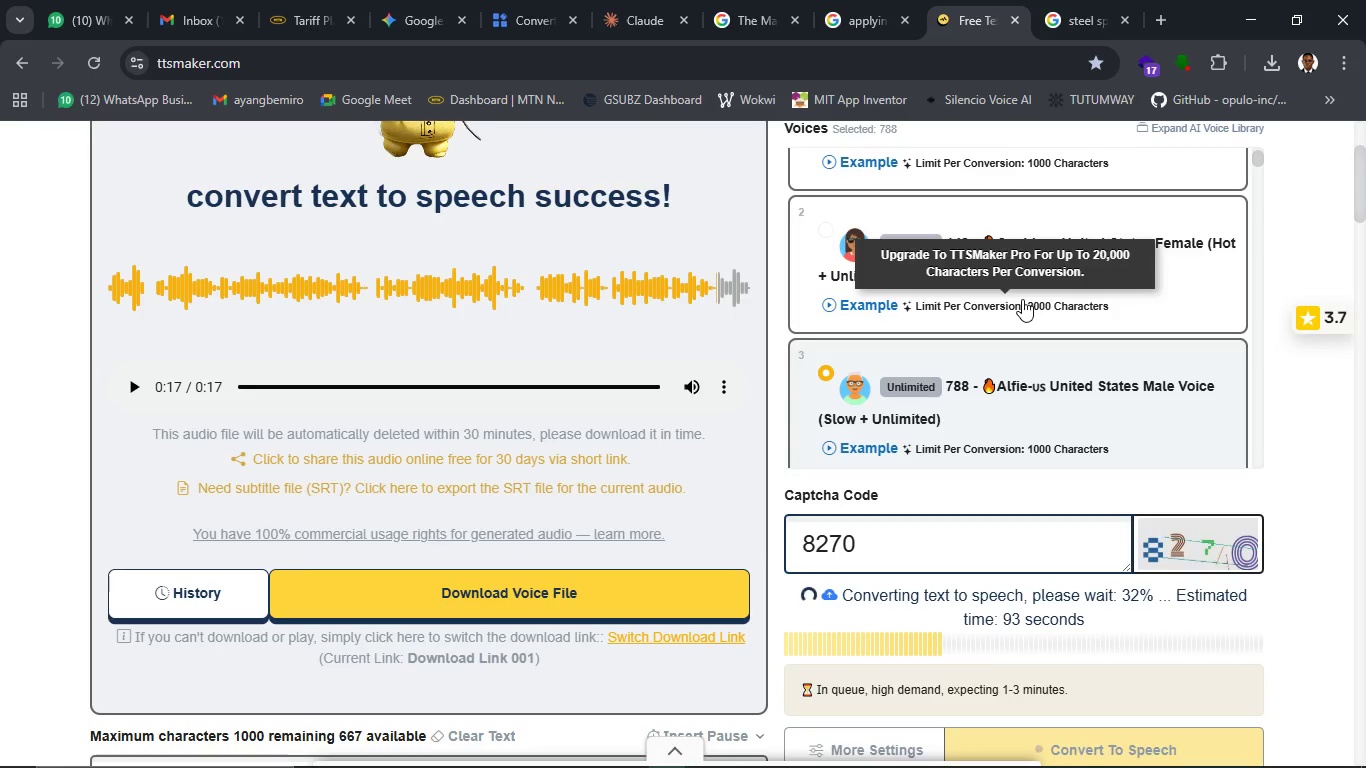 
wait(15.19)
 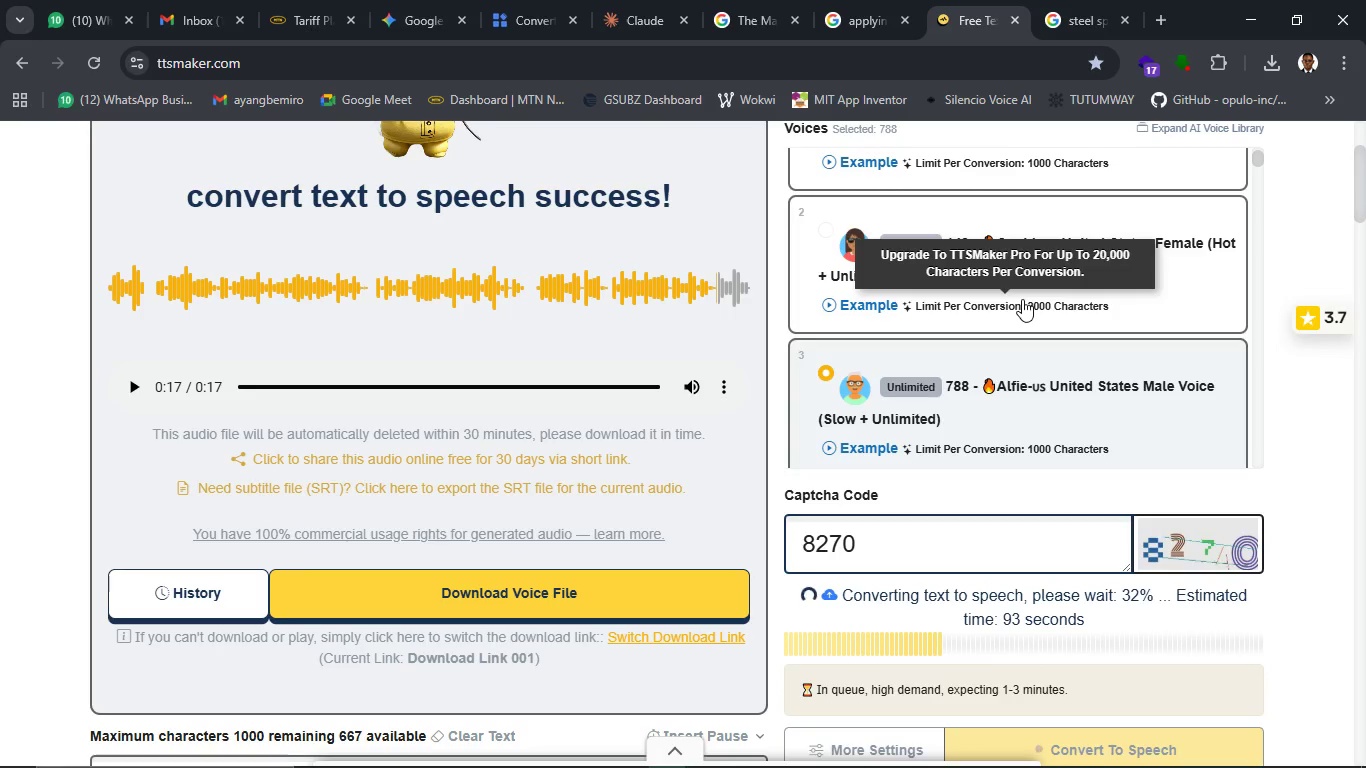 
mouse_move([892, 325])
 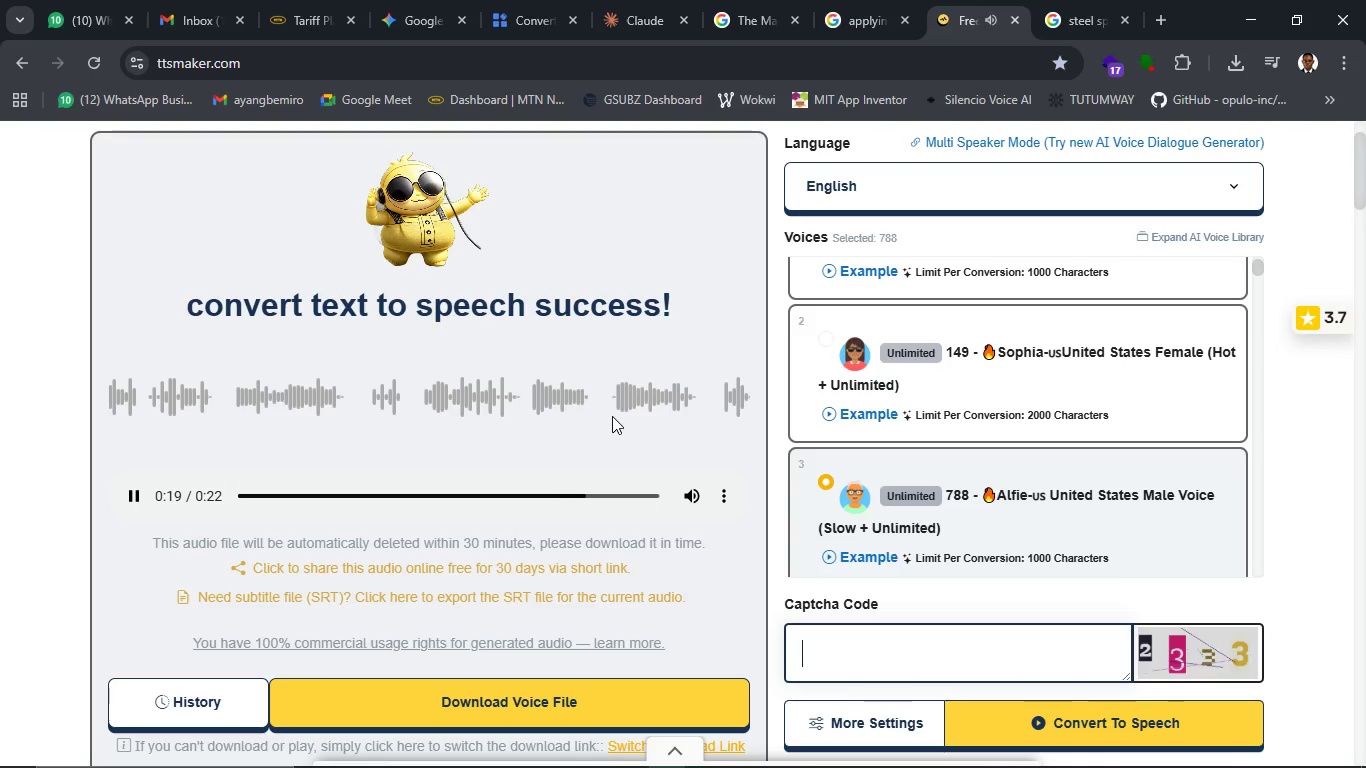 
wait(30.09)
 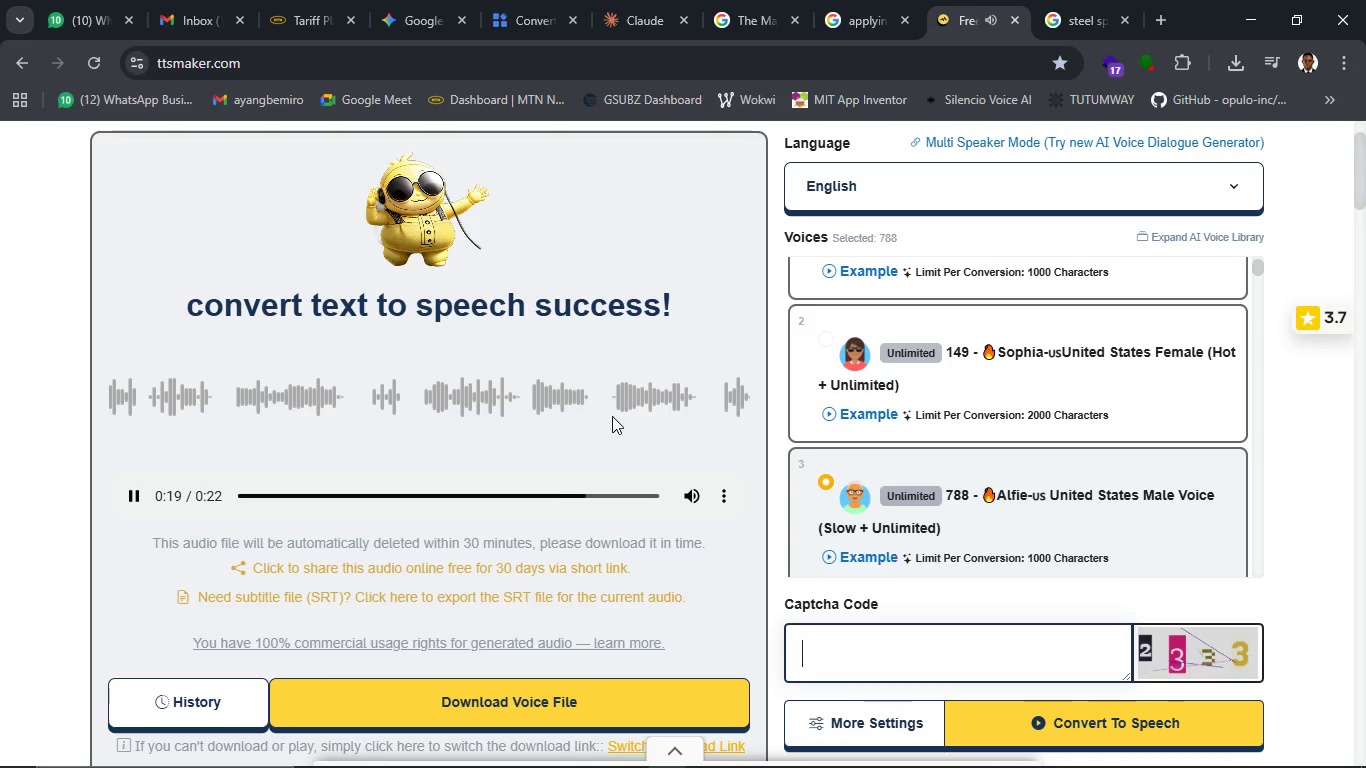 
left_click([663, 695])
 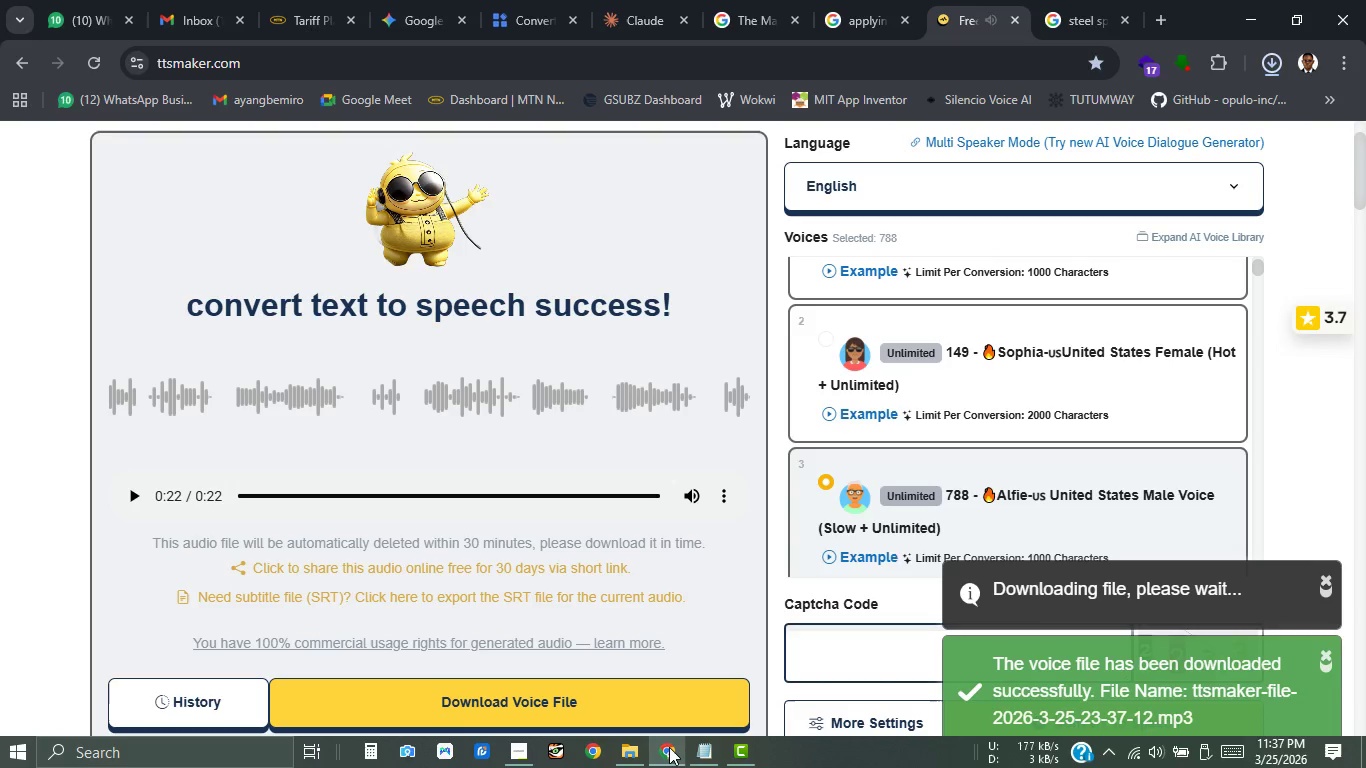 
left_click([620, 748])
 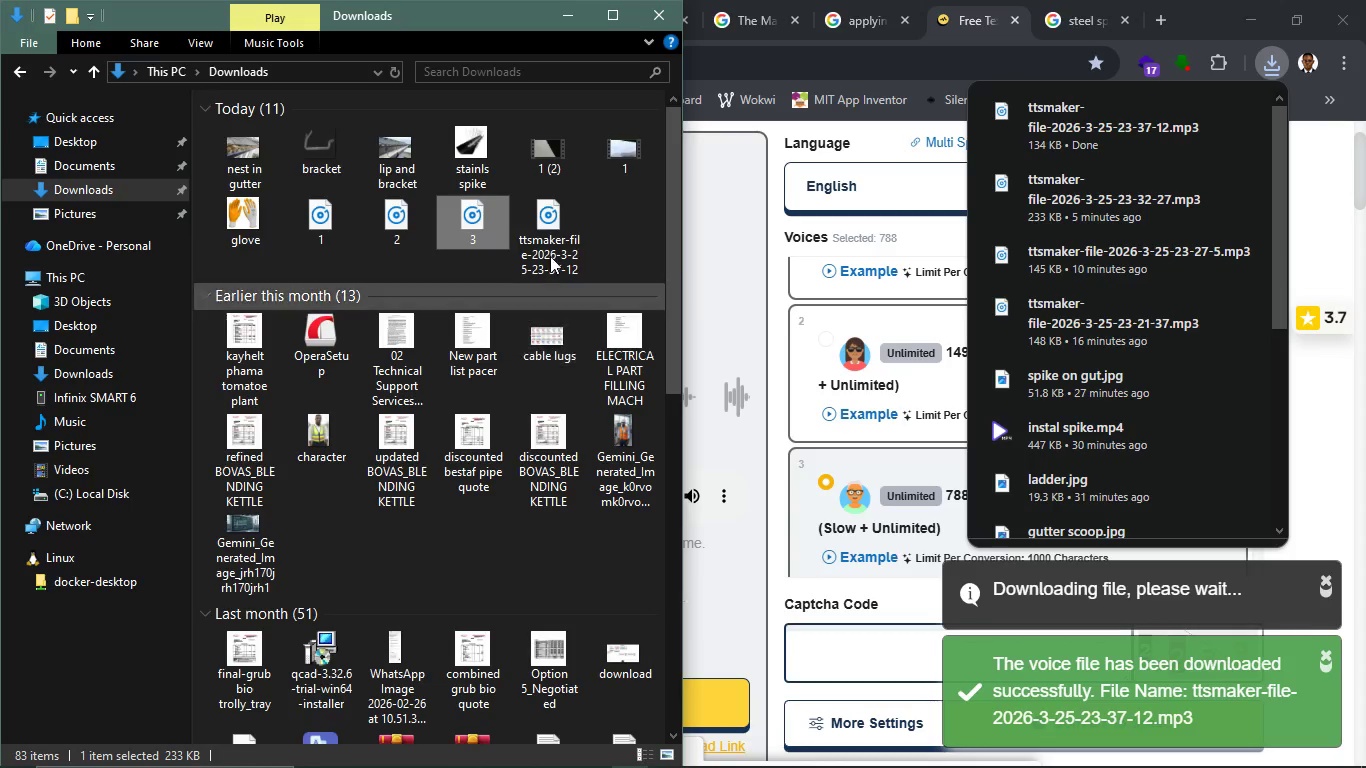 
left_click([550, 214])
 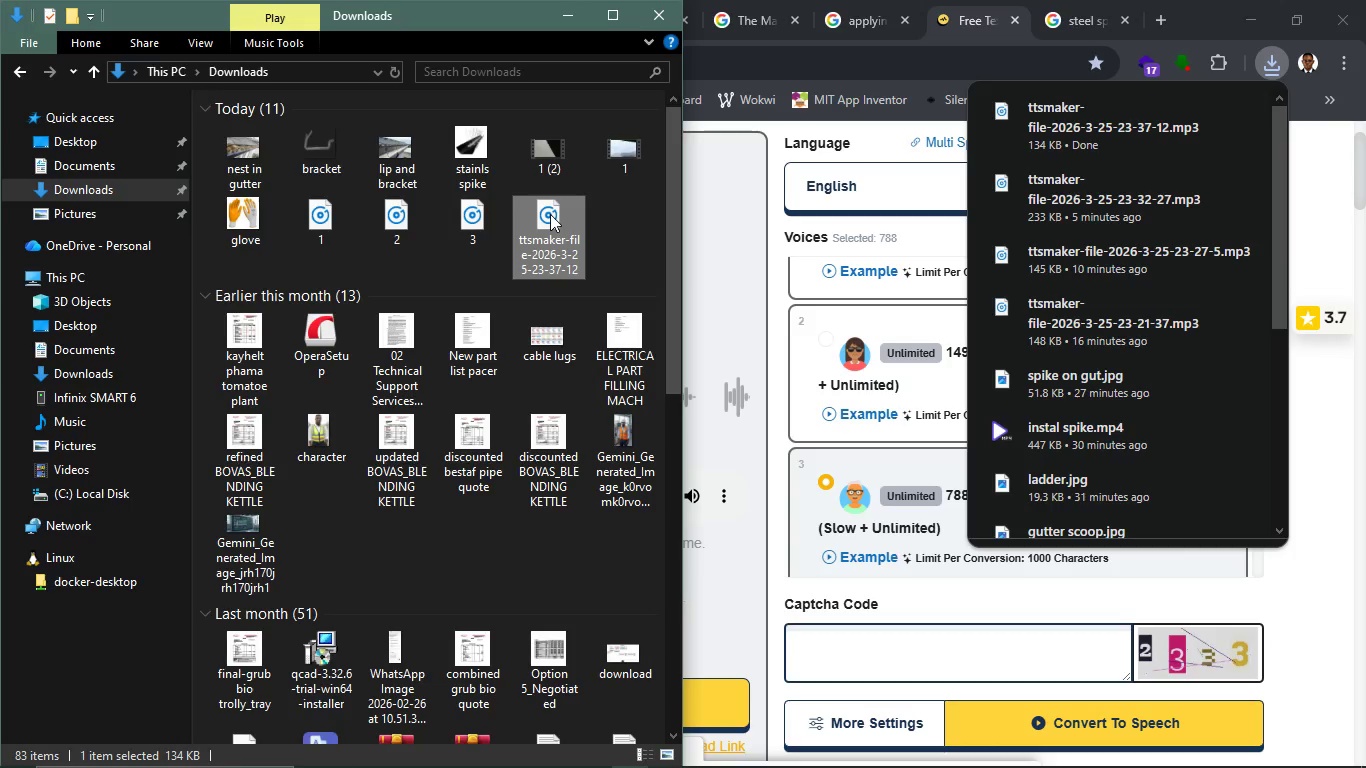 
key(F2)
 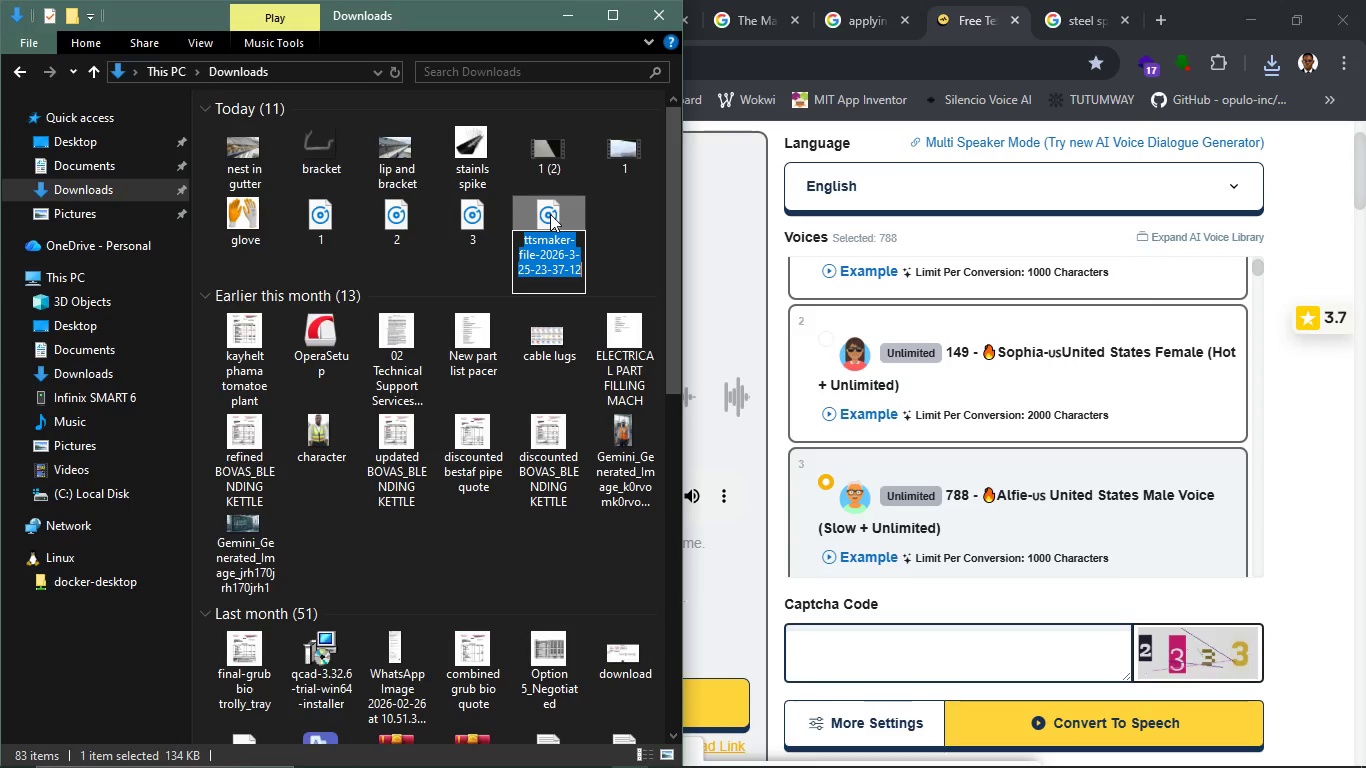 
key(4)
 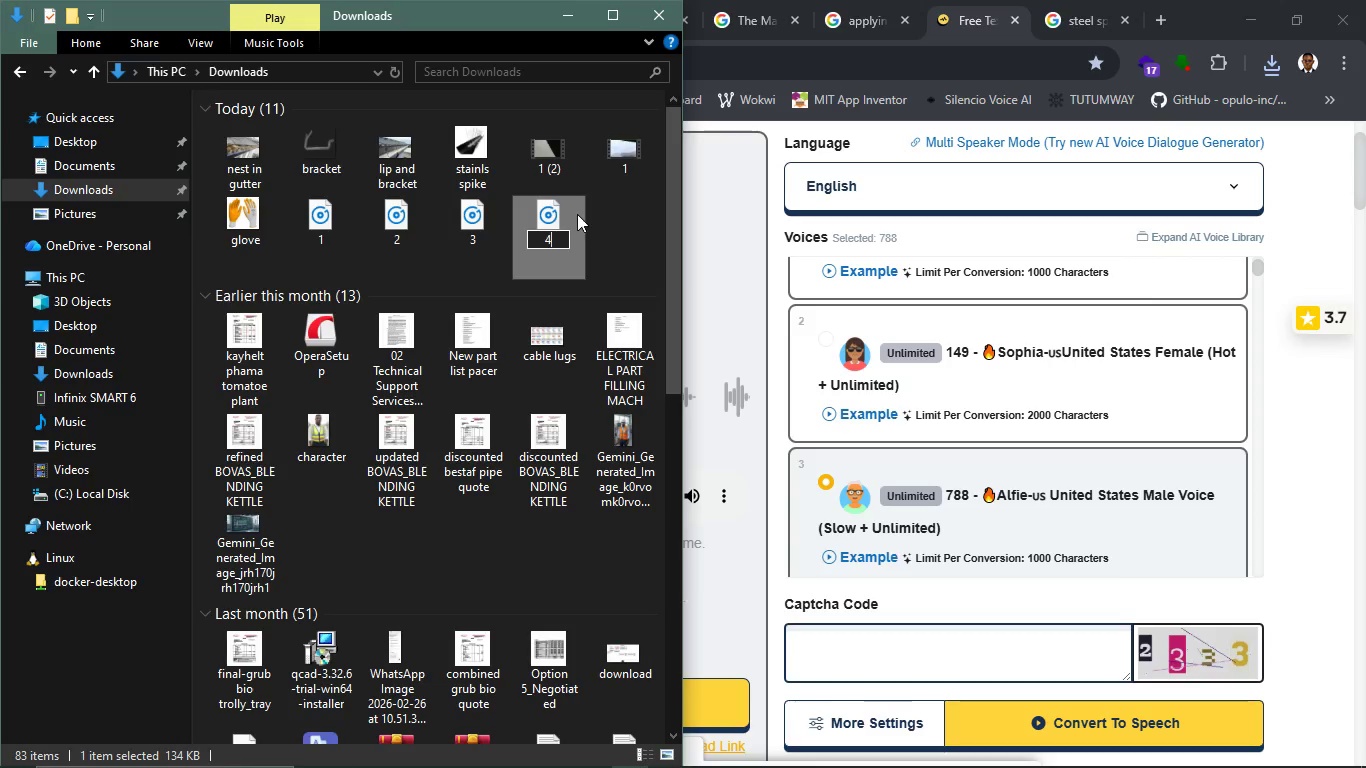 
left_click([611, 218])
 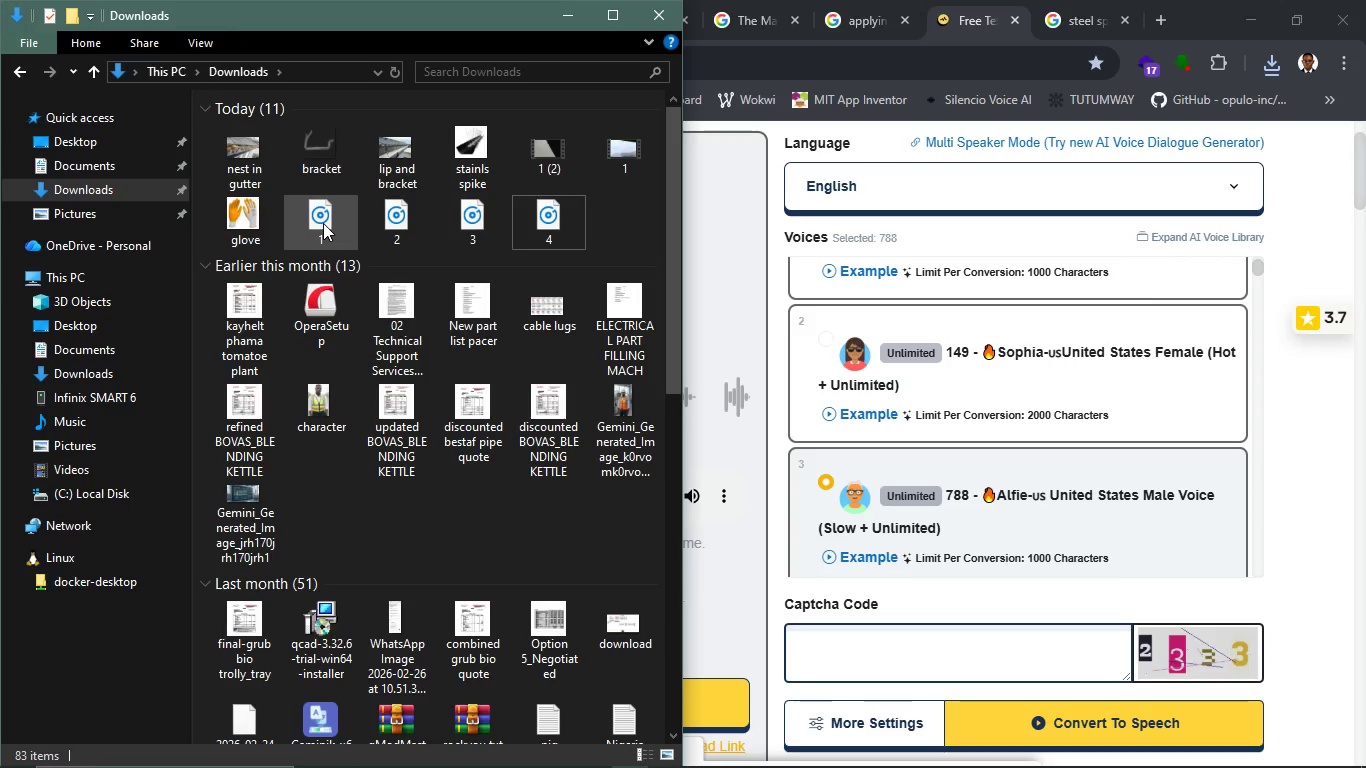 
left_click([323, 223])
 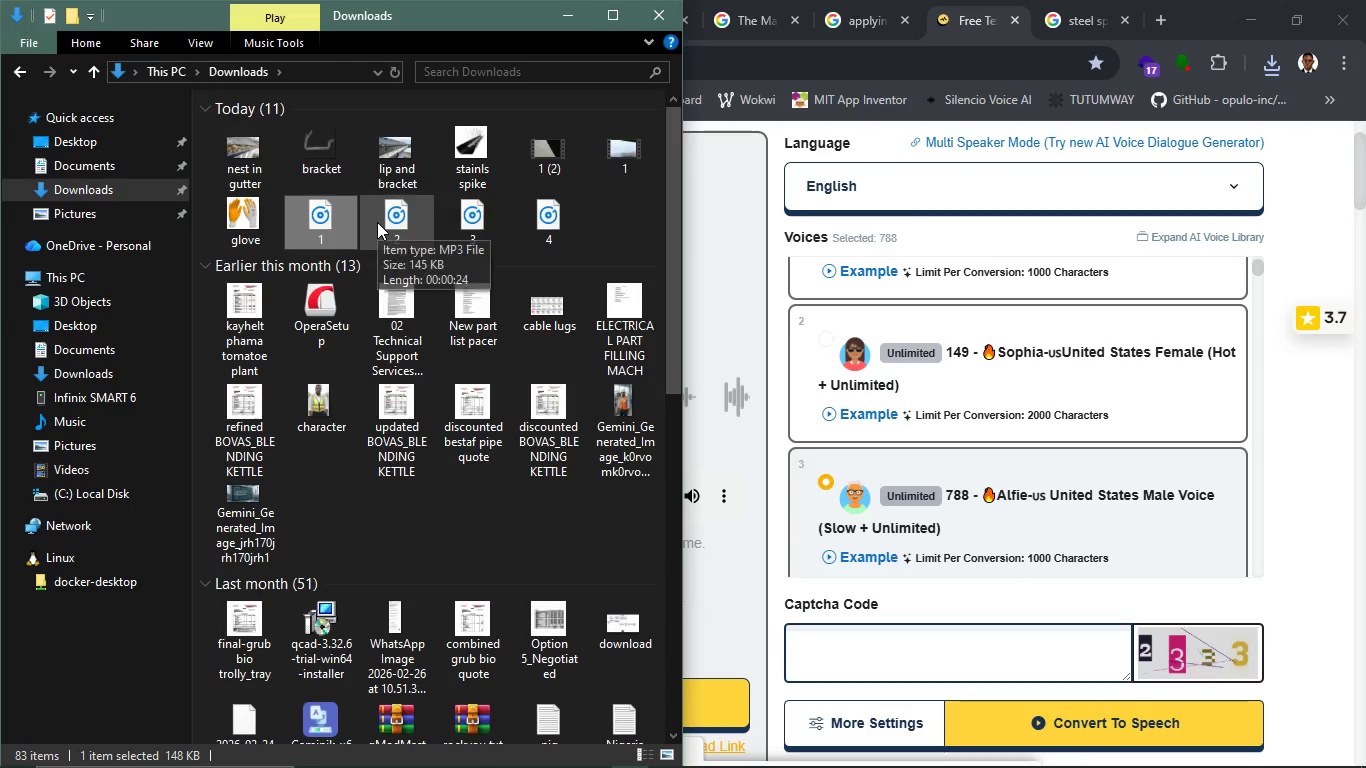 
wait(9.67)
 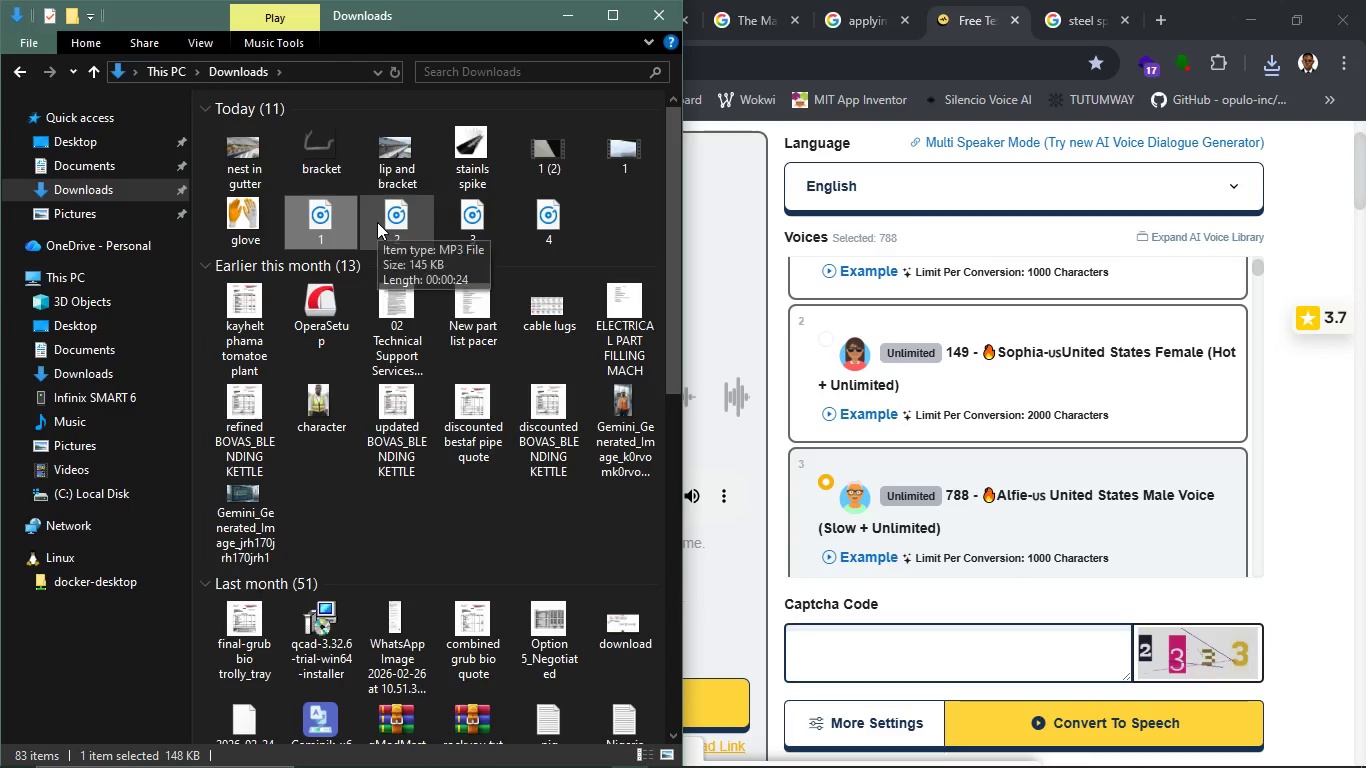 
mouse_move([553, 224])
 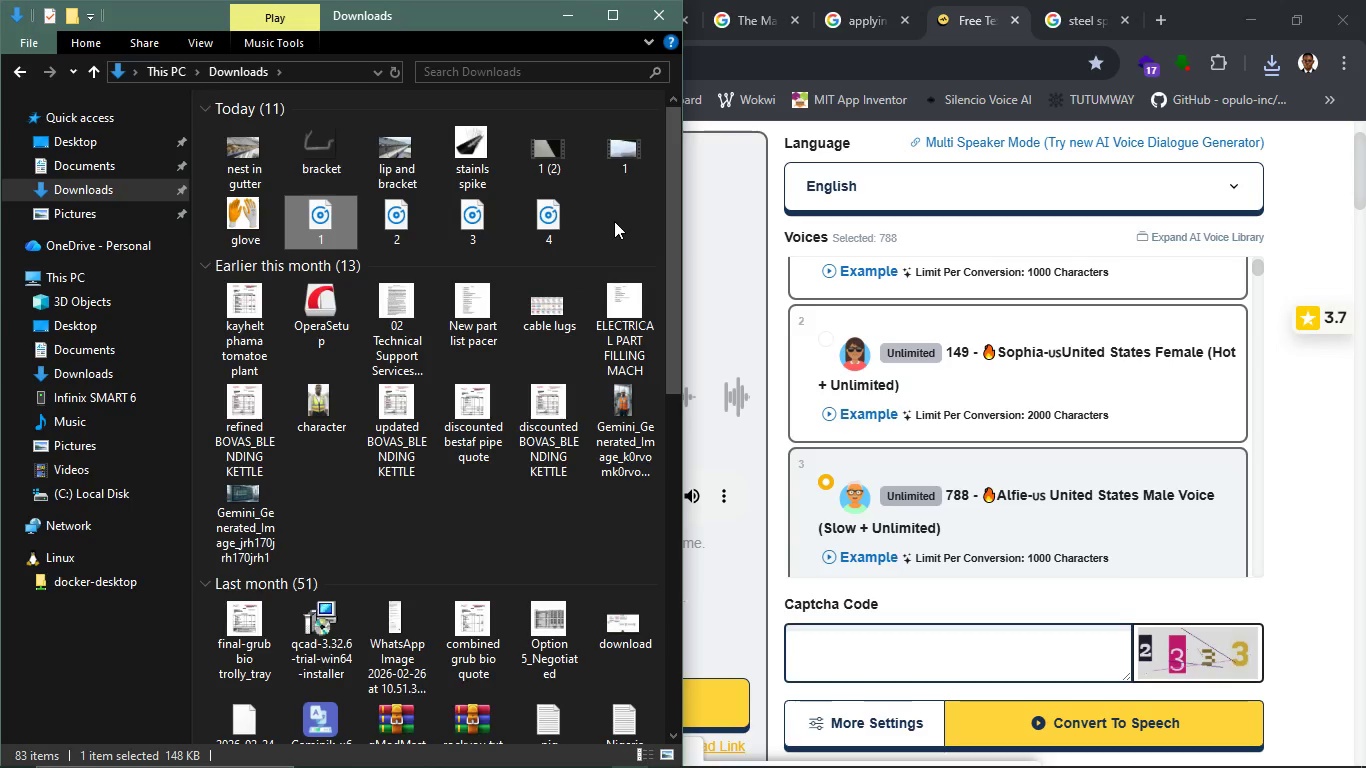 
left_click([614, 221])
 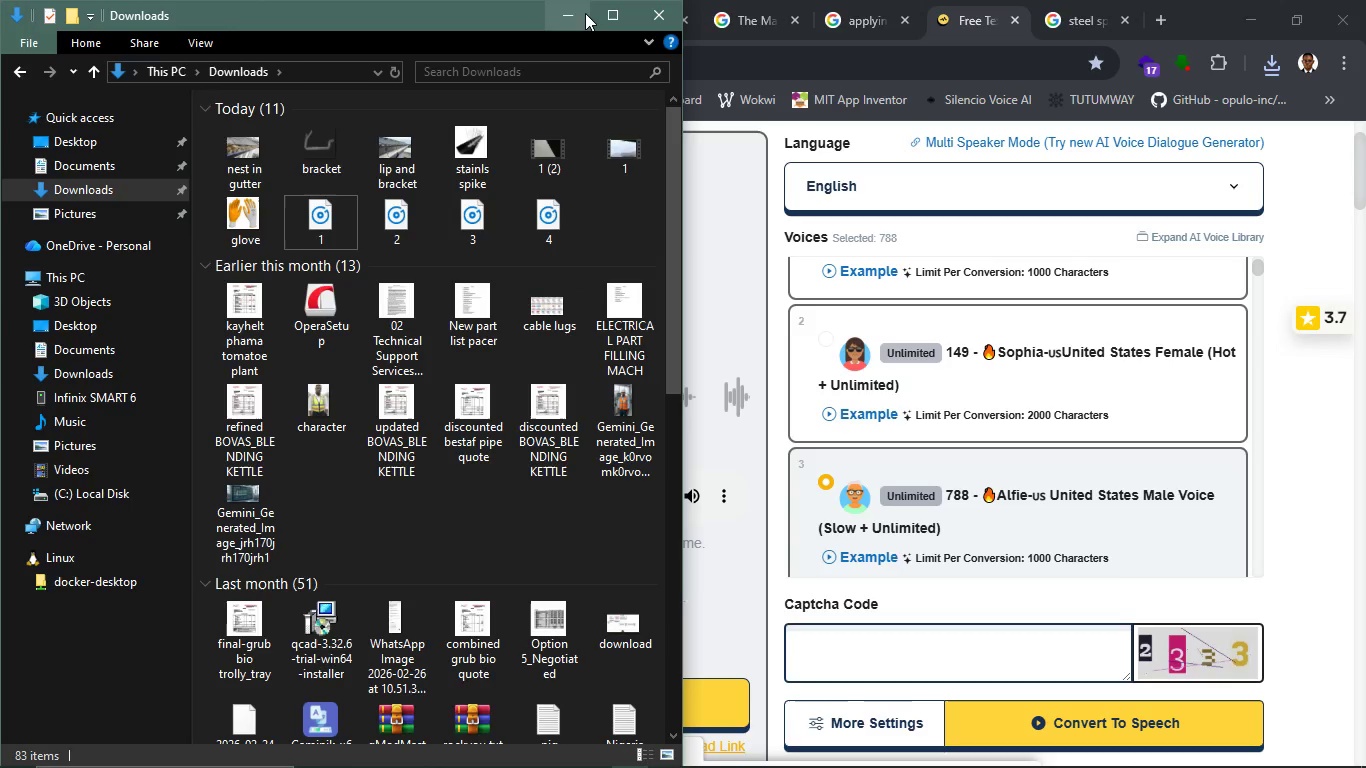 
left_click([585, 13])
 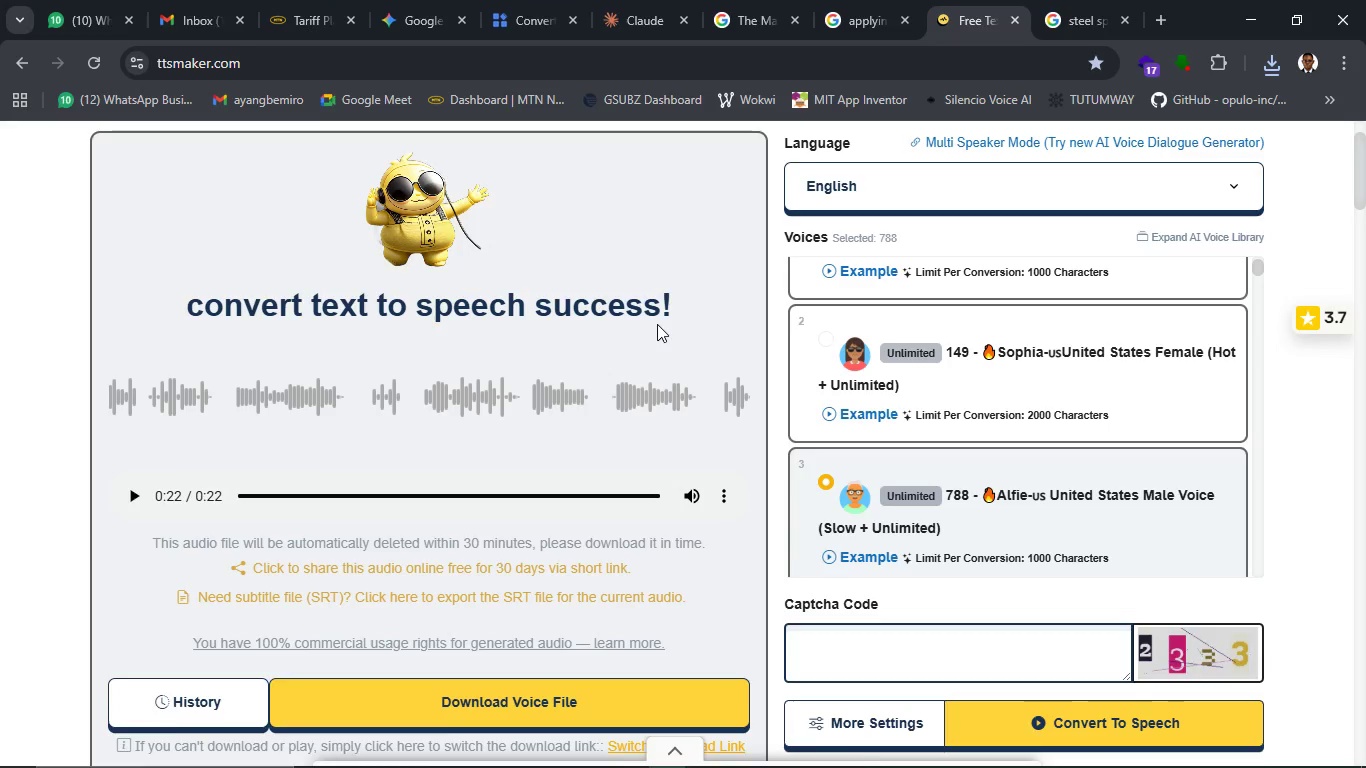 
scroll: coordinate [657, 324], scroll_direction: up, amount: 2.0
 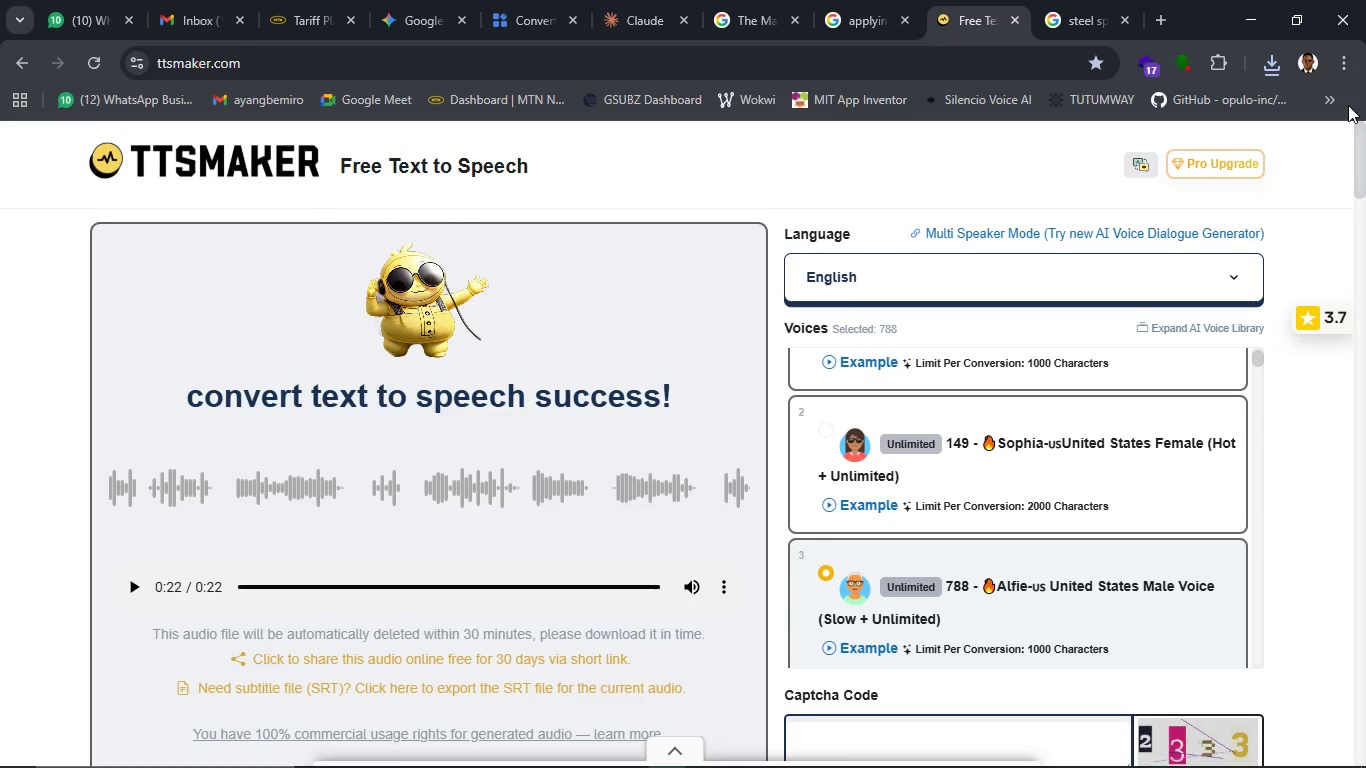 
left_click([1345, 102])
 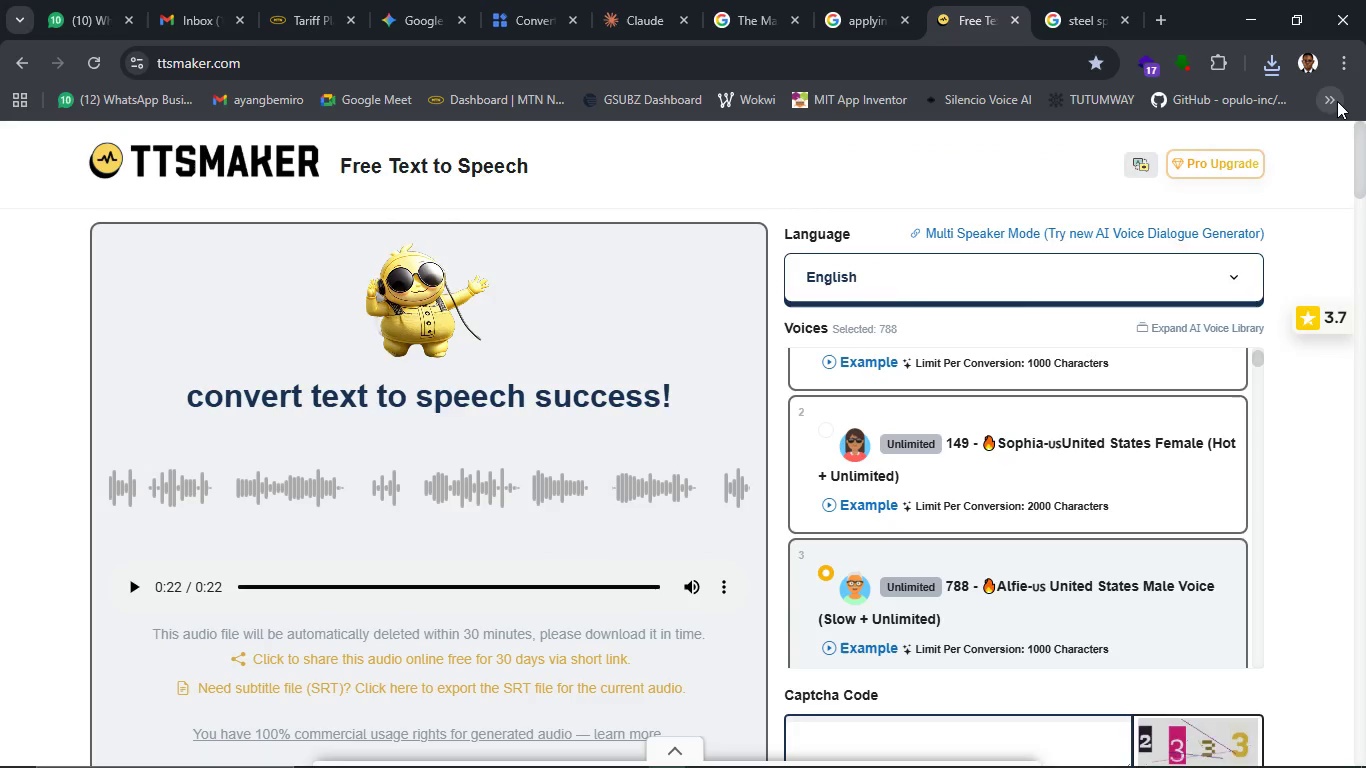 
left_click([1337, 101])
 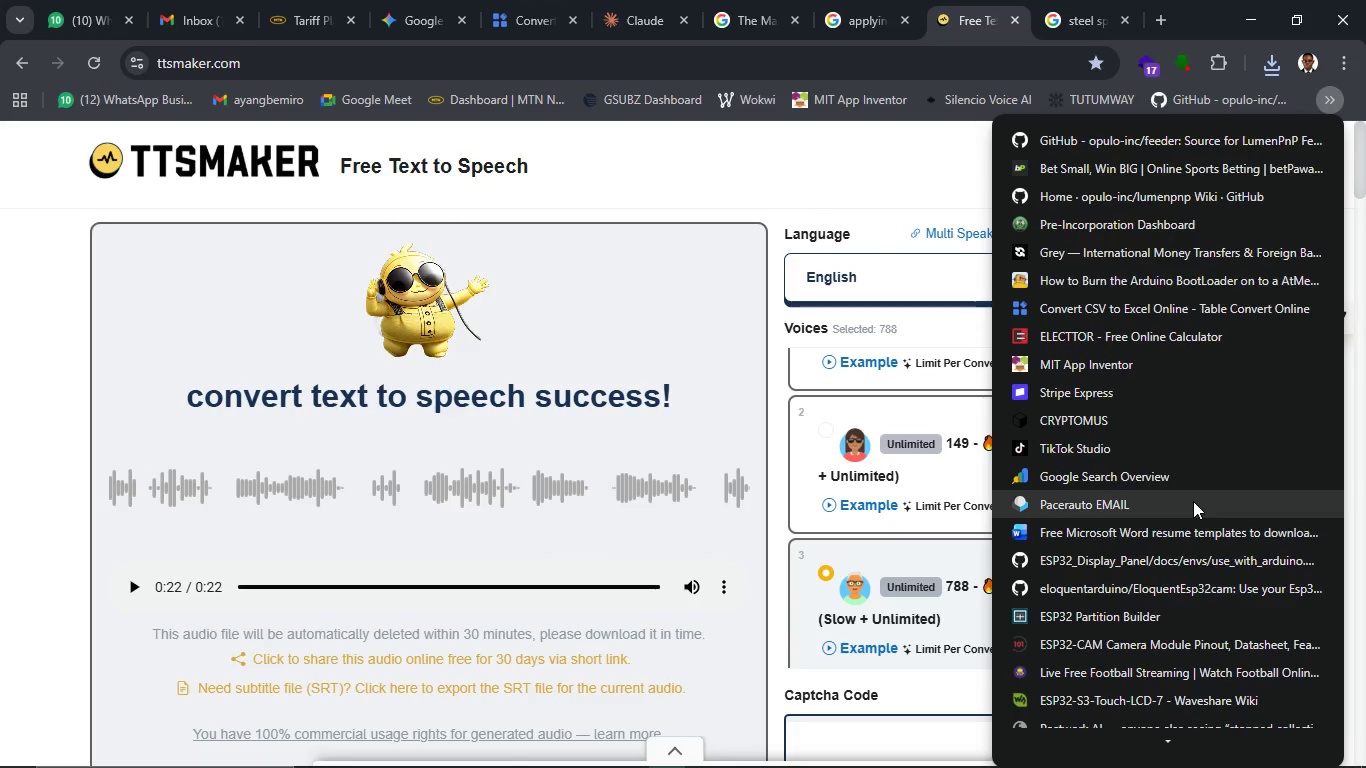 
scroll: coordinate [1177, 646], scroll_direction: down, amount: 16.0
 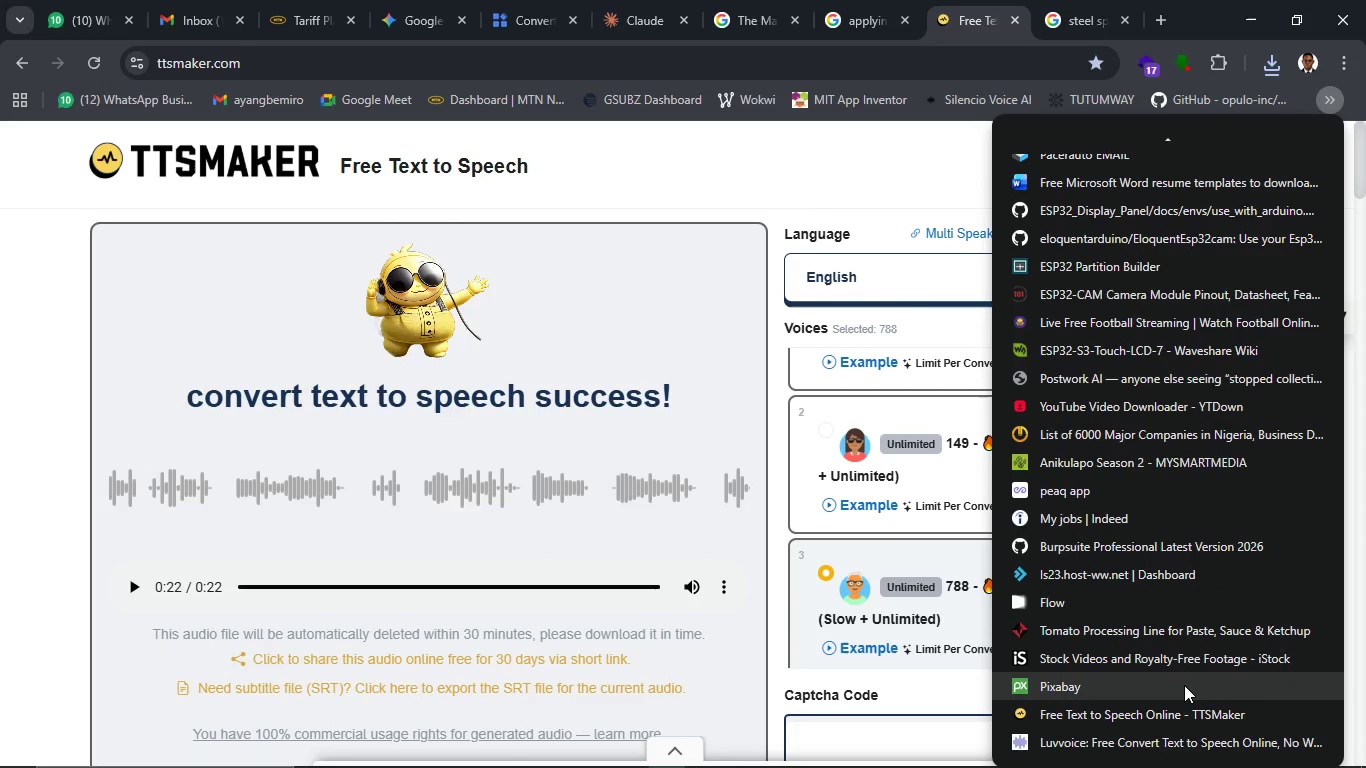 
left_click([1184, 685])
 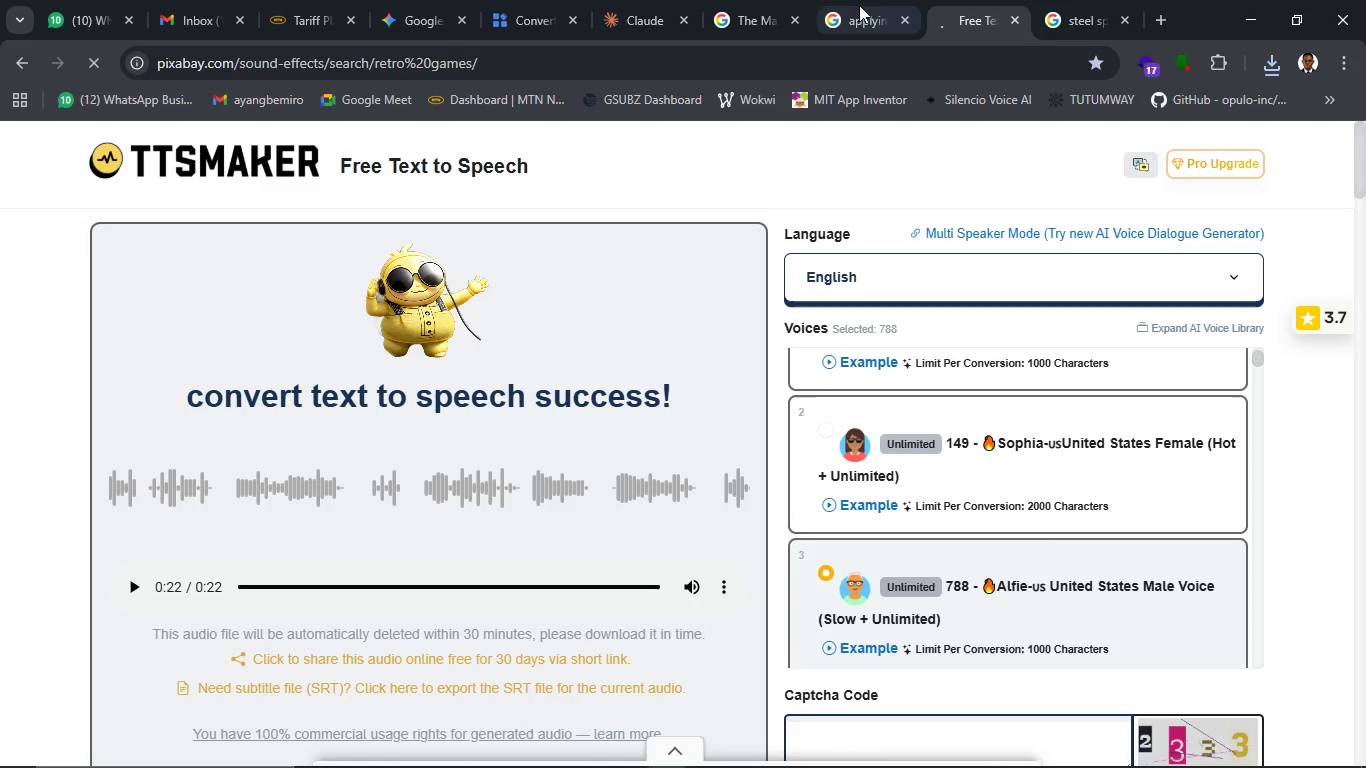 
left_click([846, 5])
 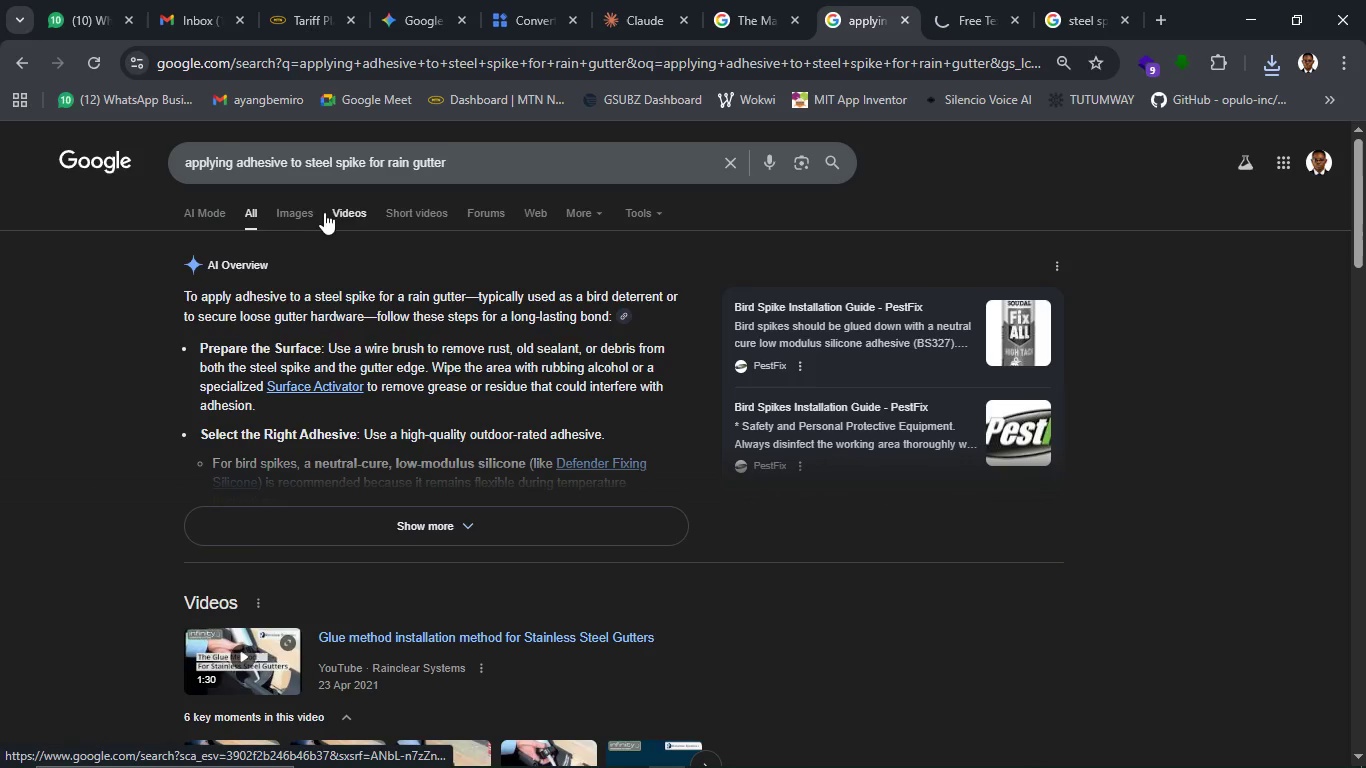 
left_click([315, 214])
 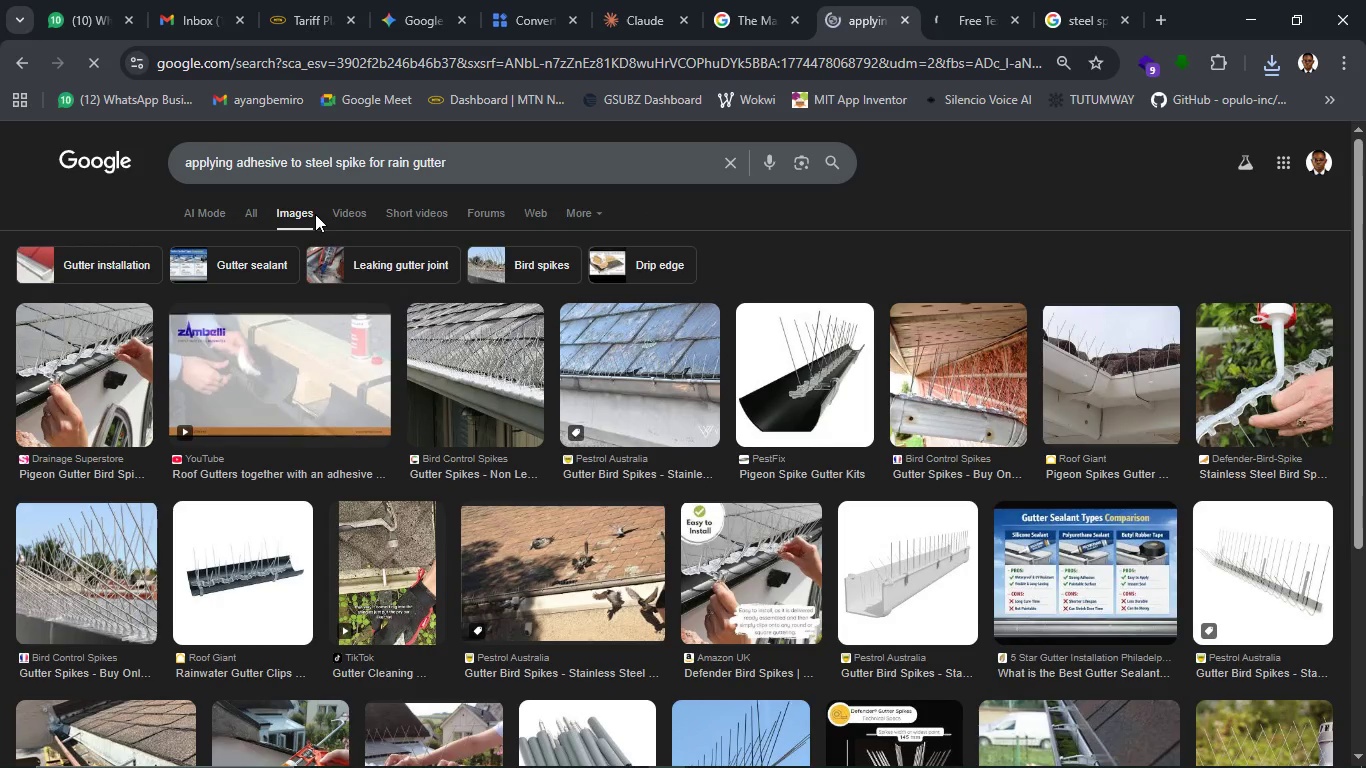 
wait(9.62)
 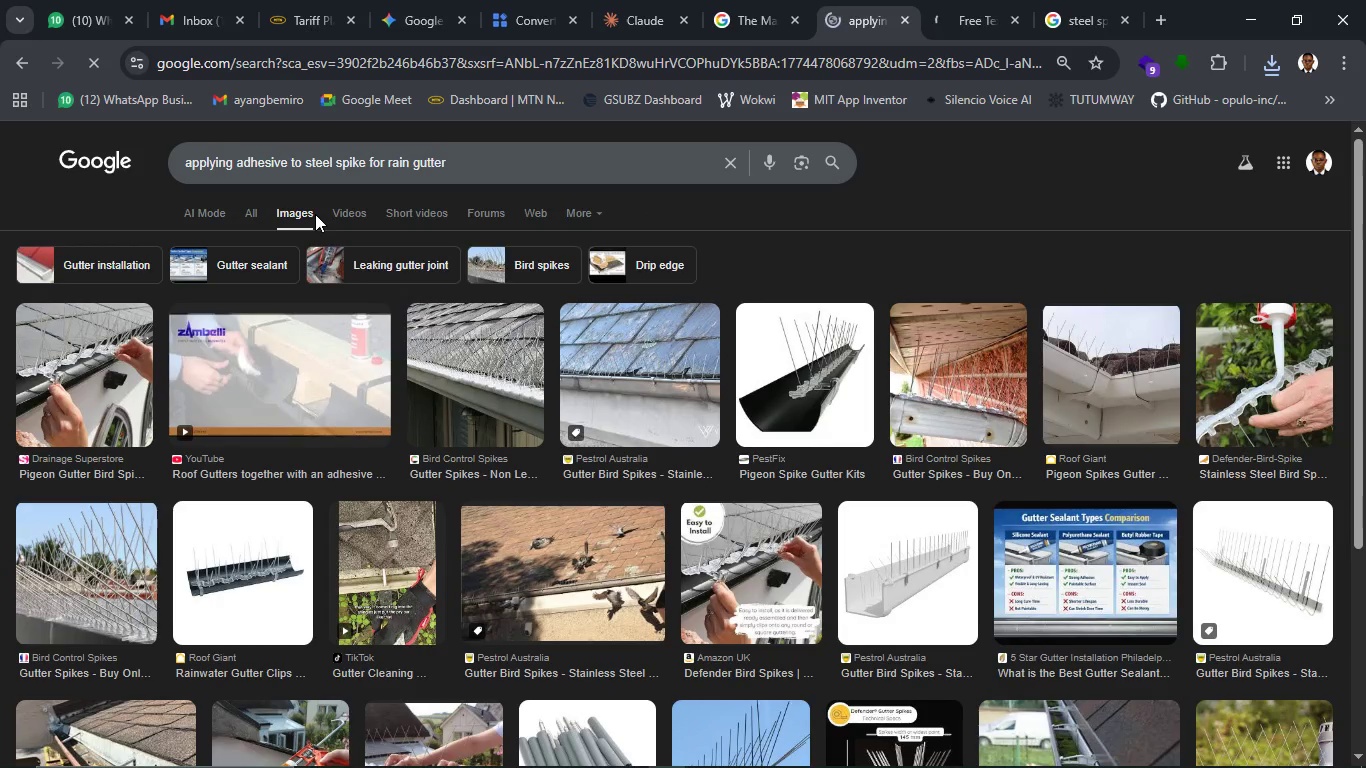 
left_click([1294, 420])
 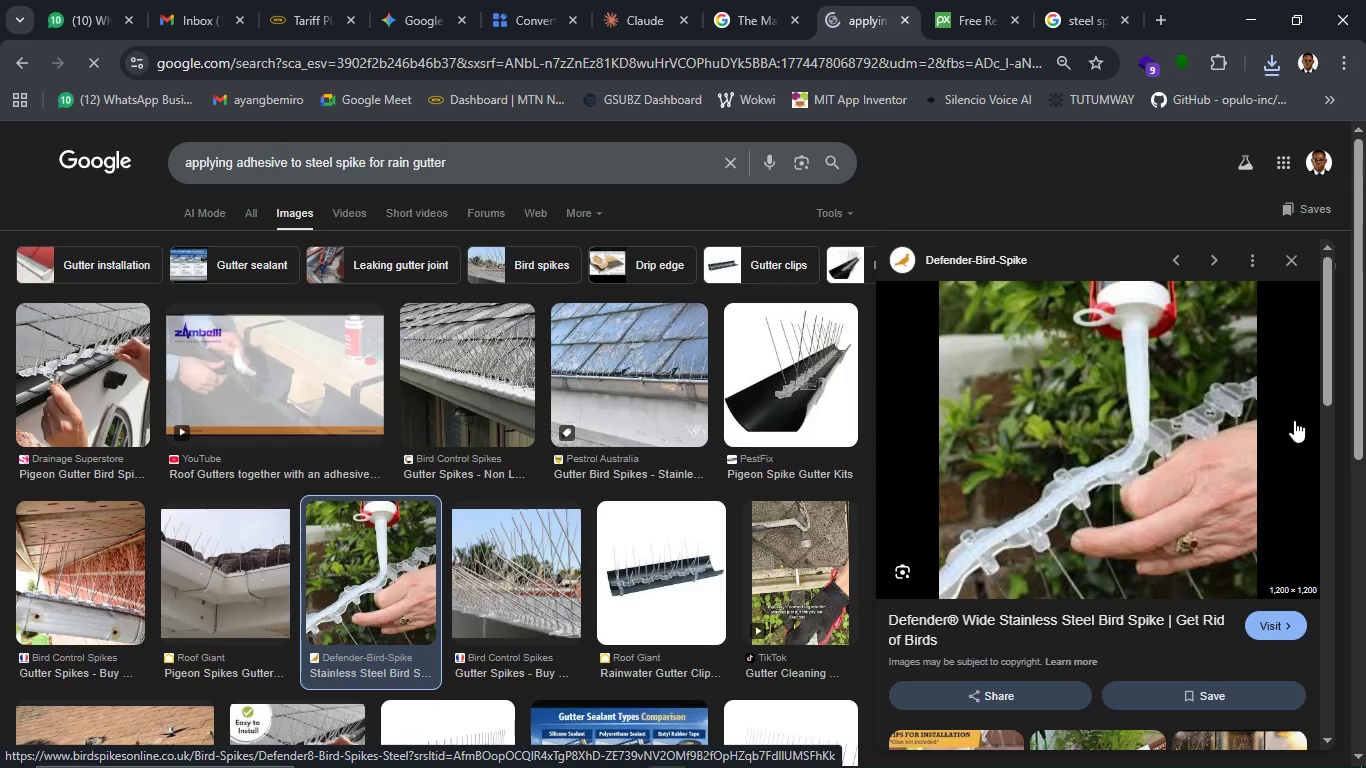 
wait(5.58)
 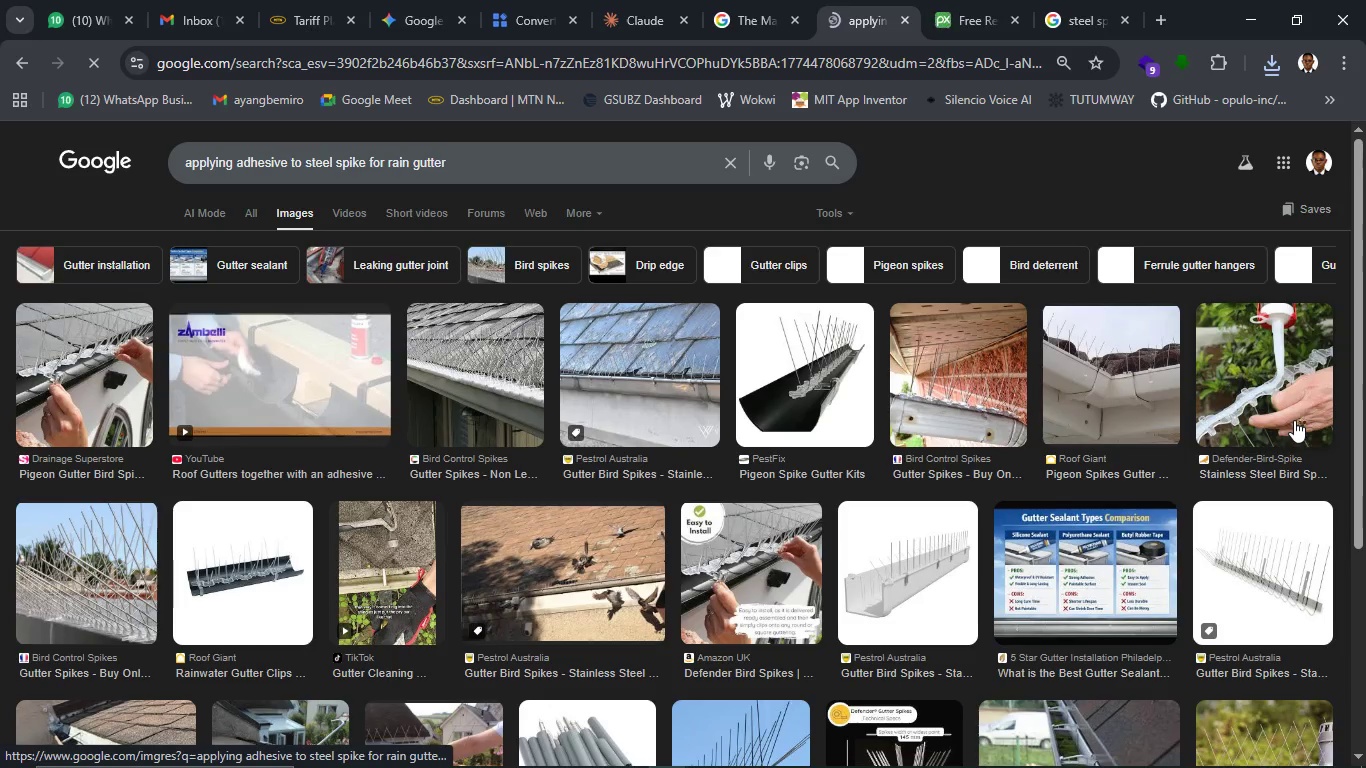 
scroll: coordinate [1225, 440], scroll_direction: down, amount: 7.0
 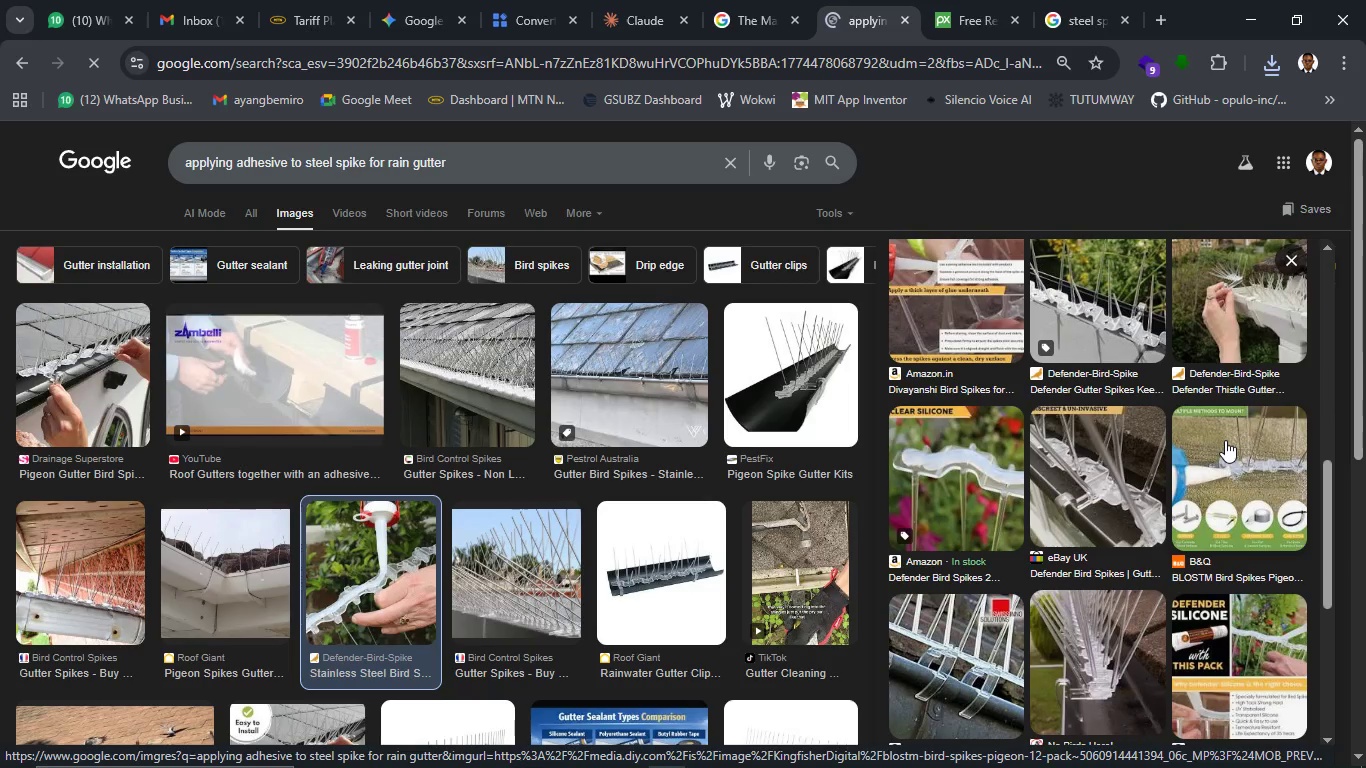 
scroll: coordinate [1225, 440], scroll_direction: up, amount: 3.0
 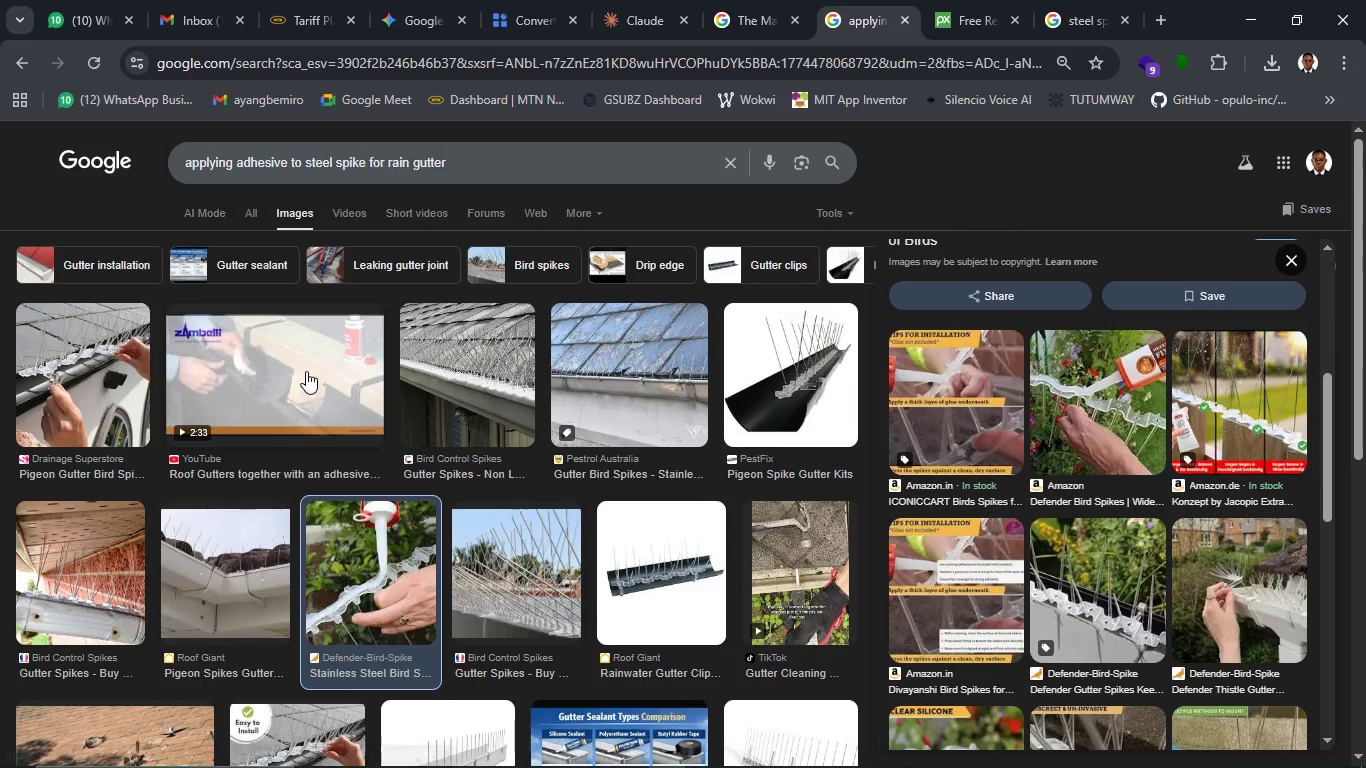 
scroll: coordinate [366, 405], scroll_direction: down, amount: 9.0
 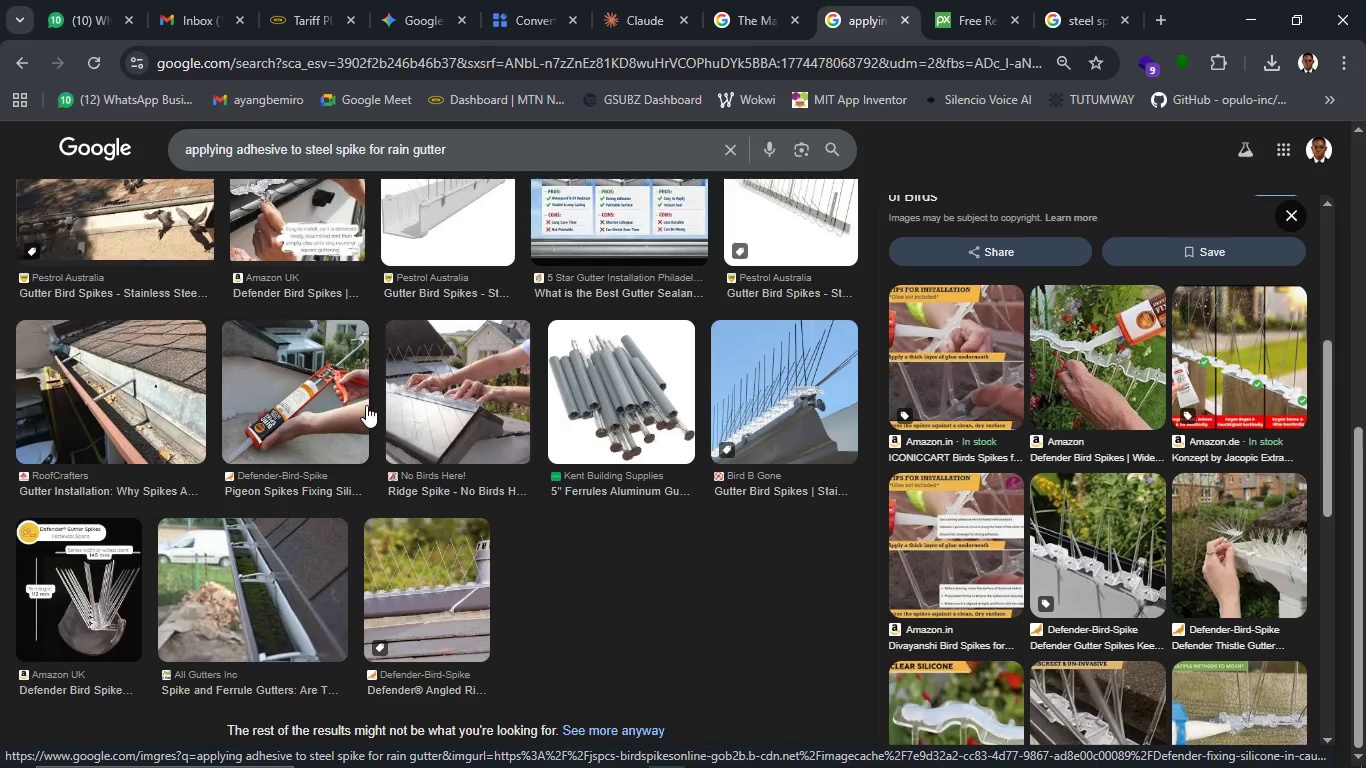 
scroll: coordinate [366, 405], scroll_direction: up, amount: 11.0
 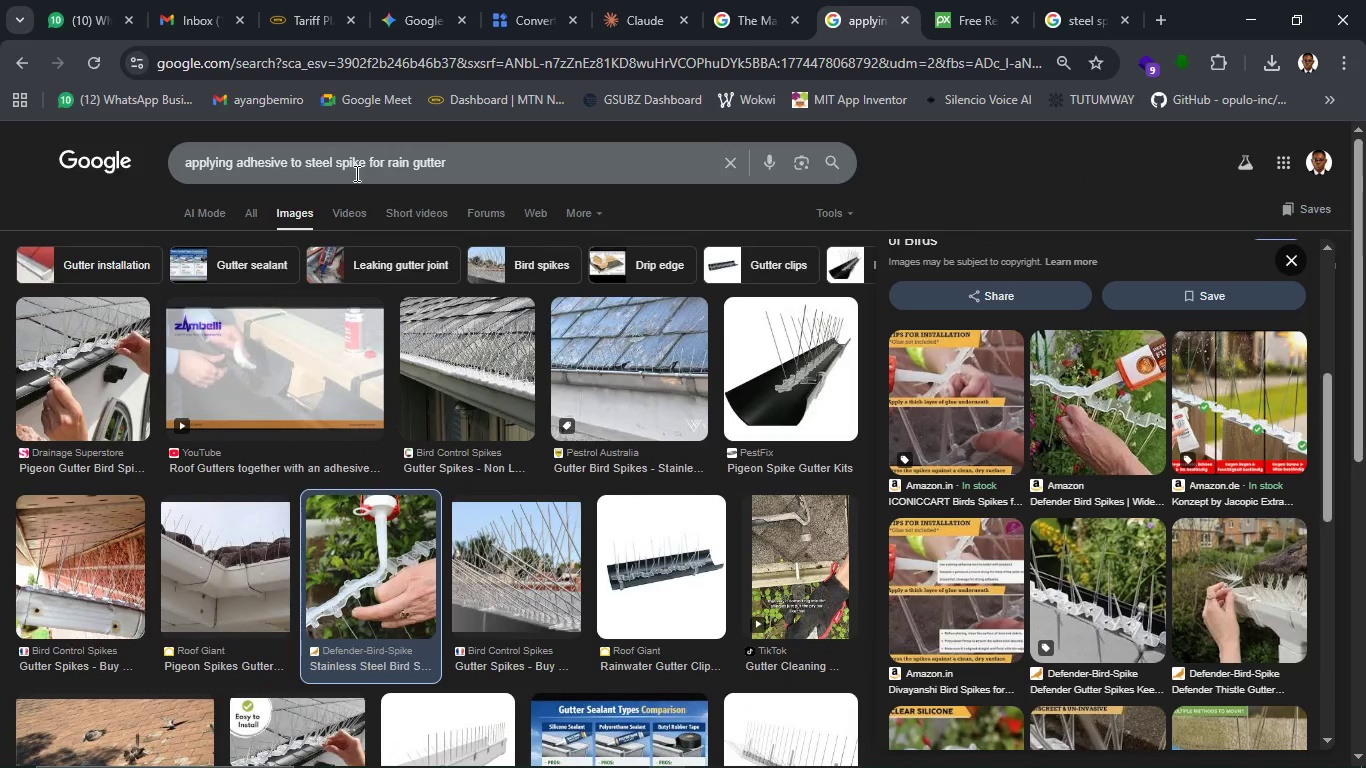 
left_click([310, 162])
 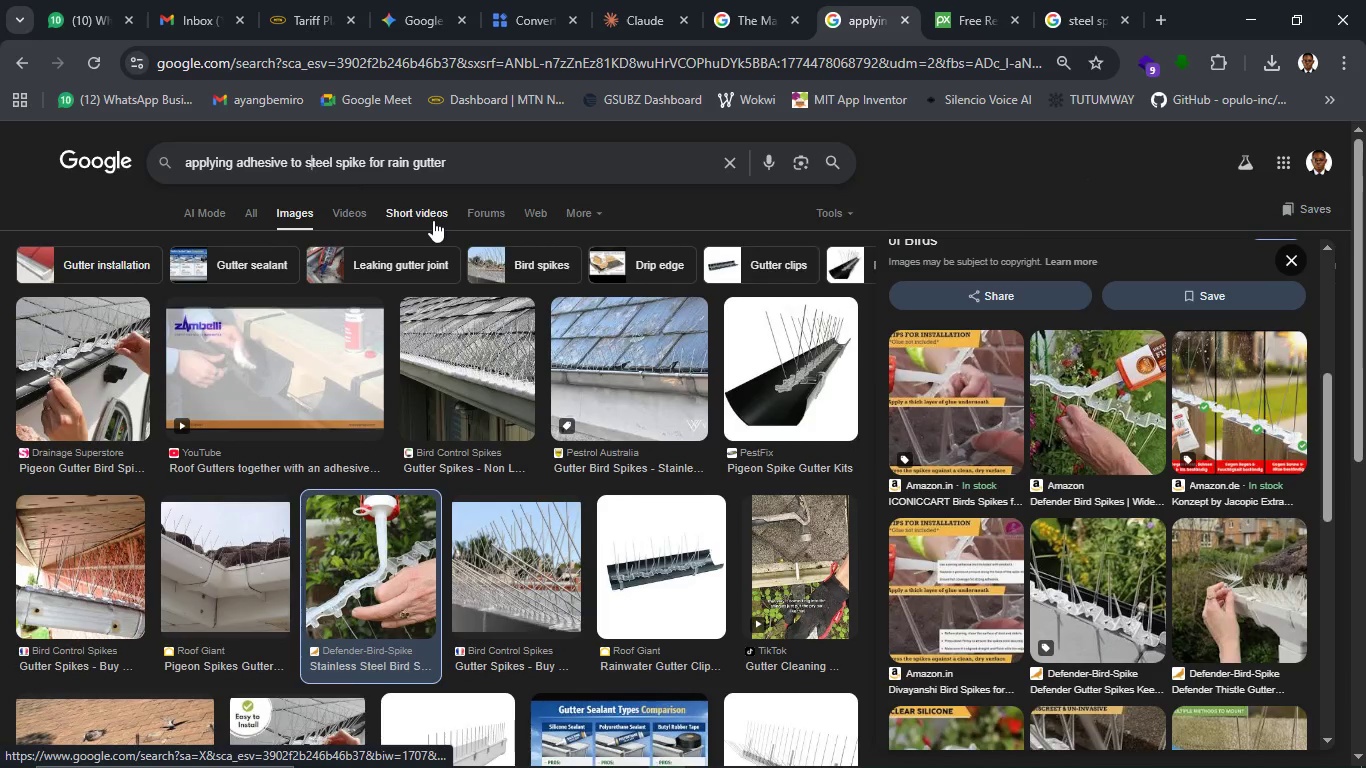 
key(ArrowLeft)
 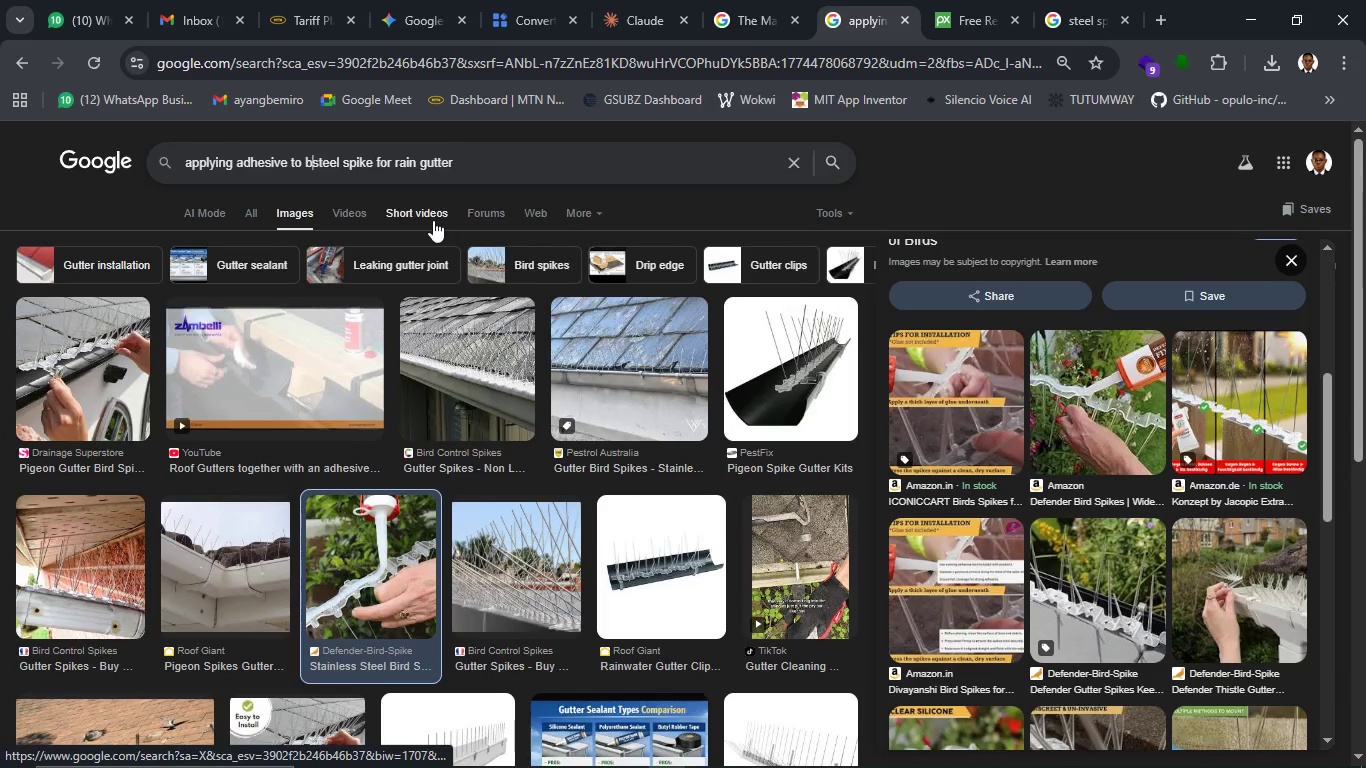 
type(bird )
 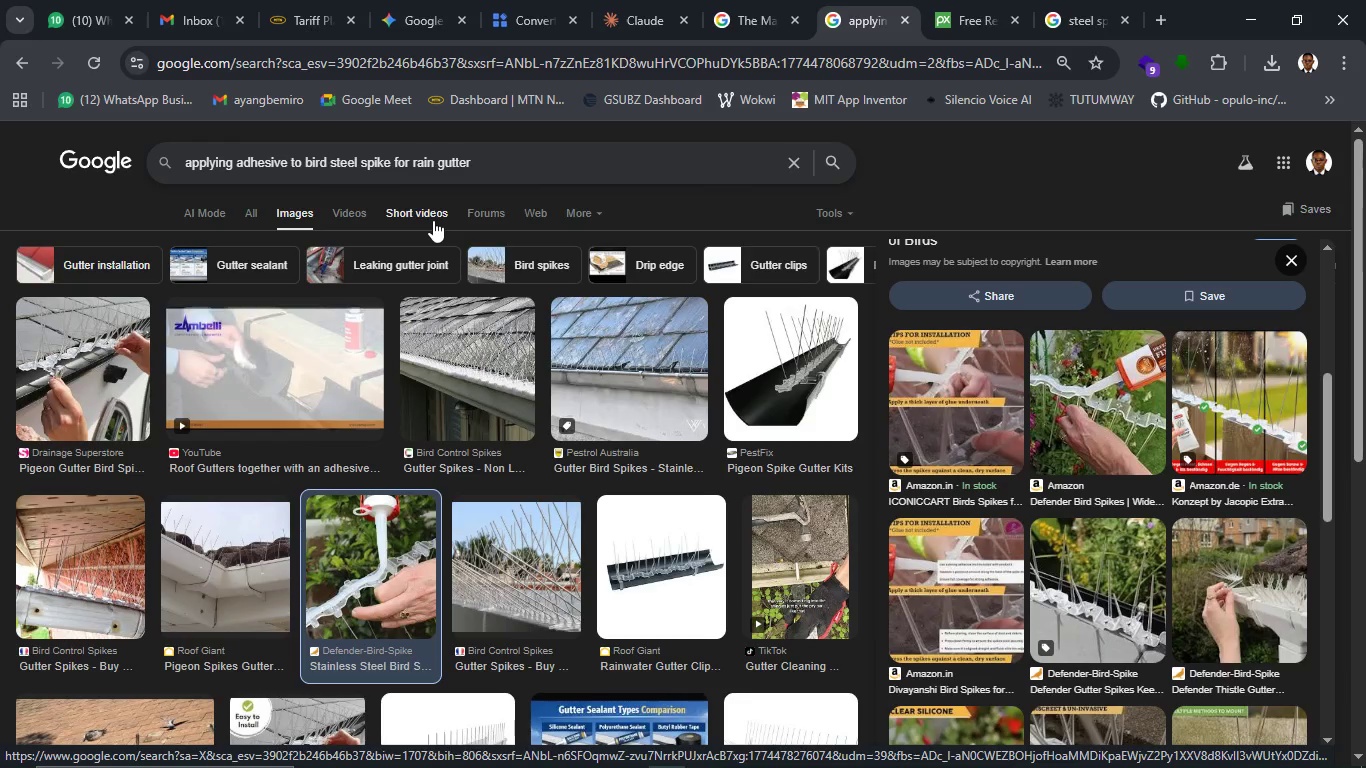 
key(Enter)
 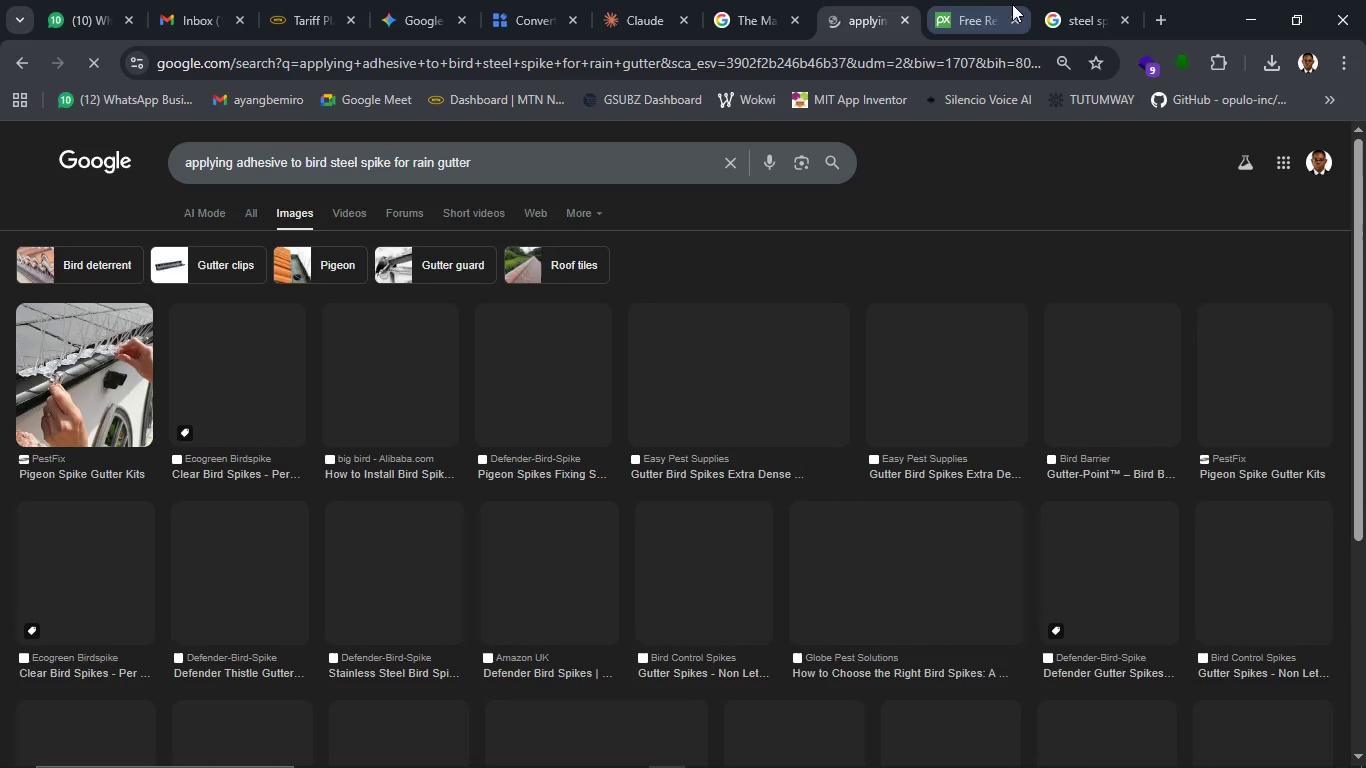 
left_click([971, 12])
 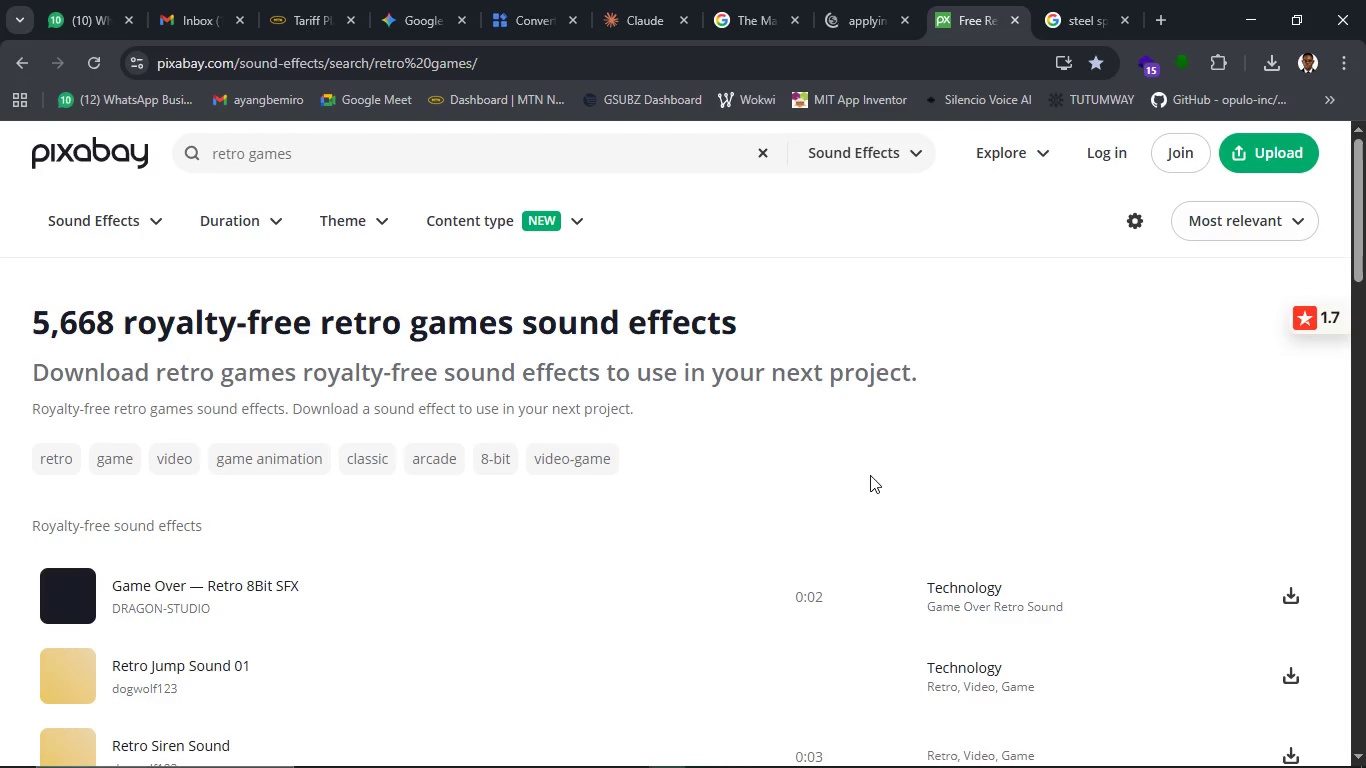 
wait(9.92)
 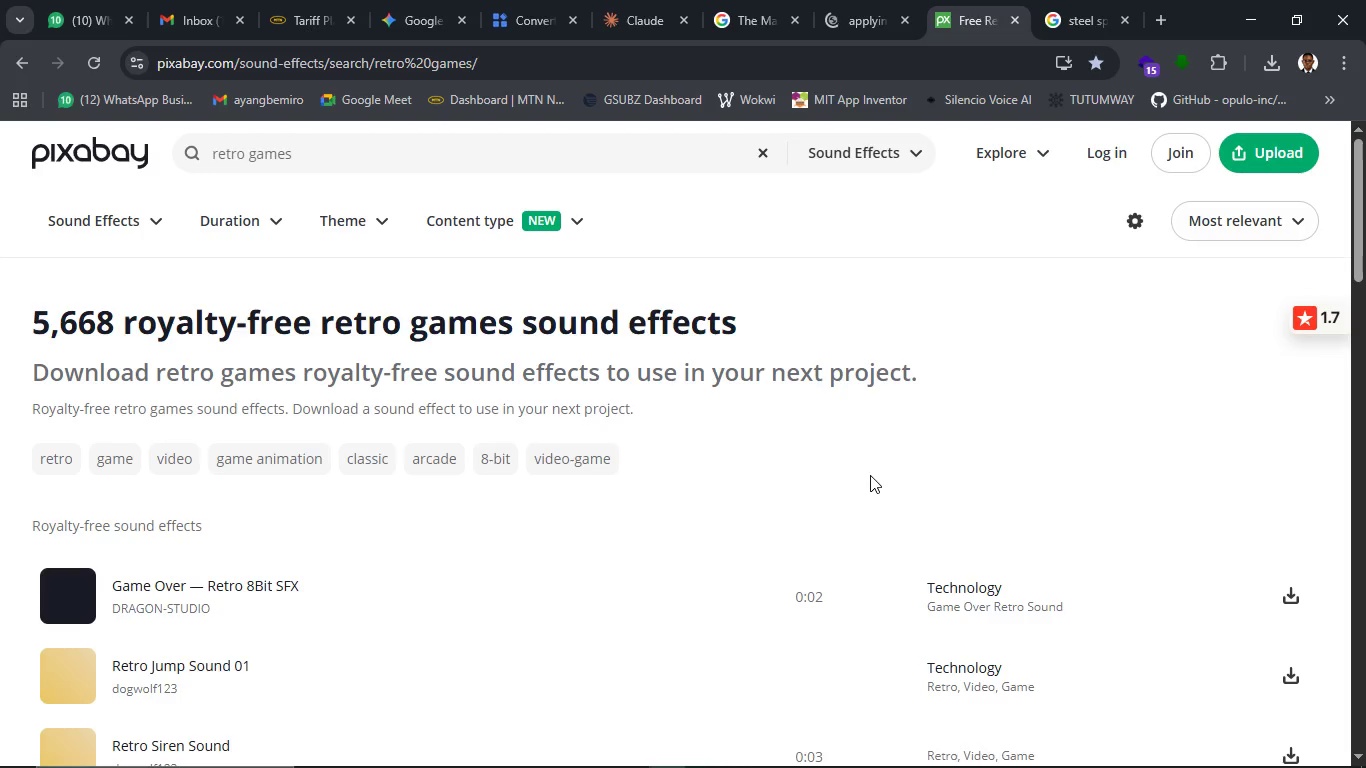 
left_click([468, 143])
 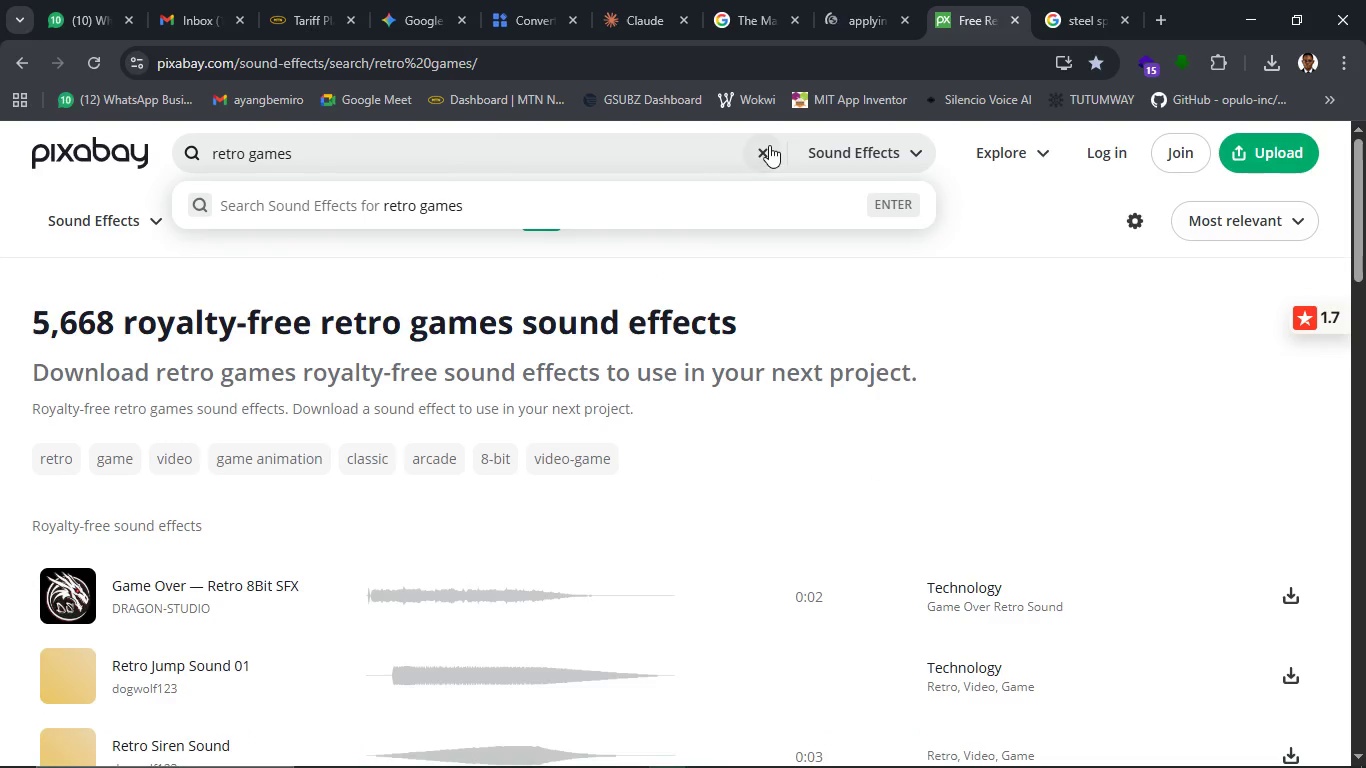 
left_click([769, 145])
 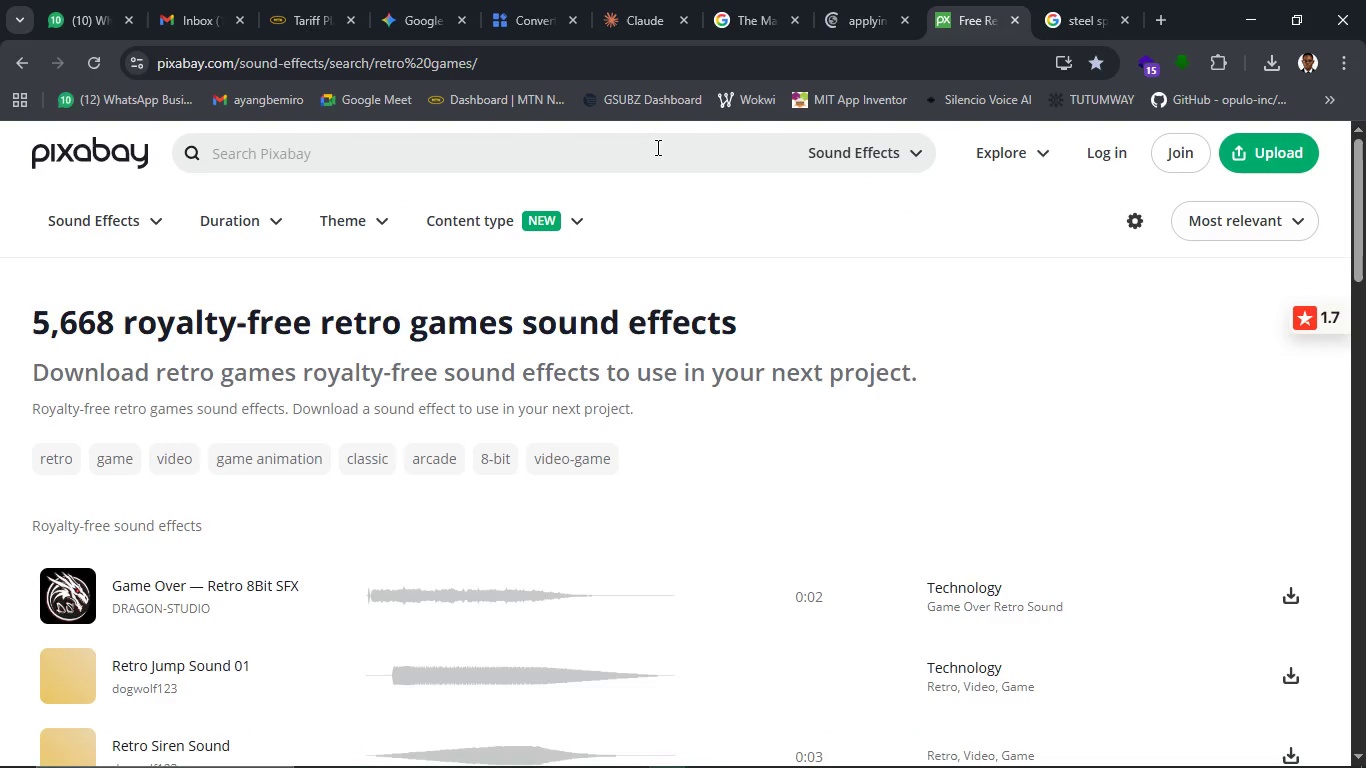 
left_click([656, 147])
 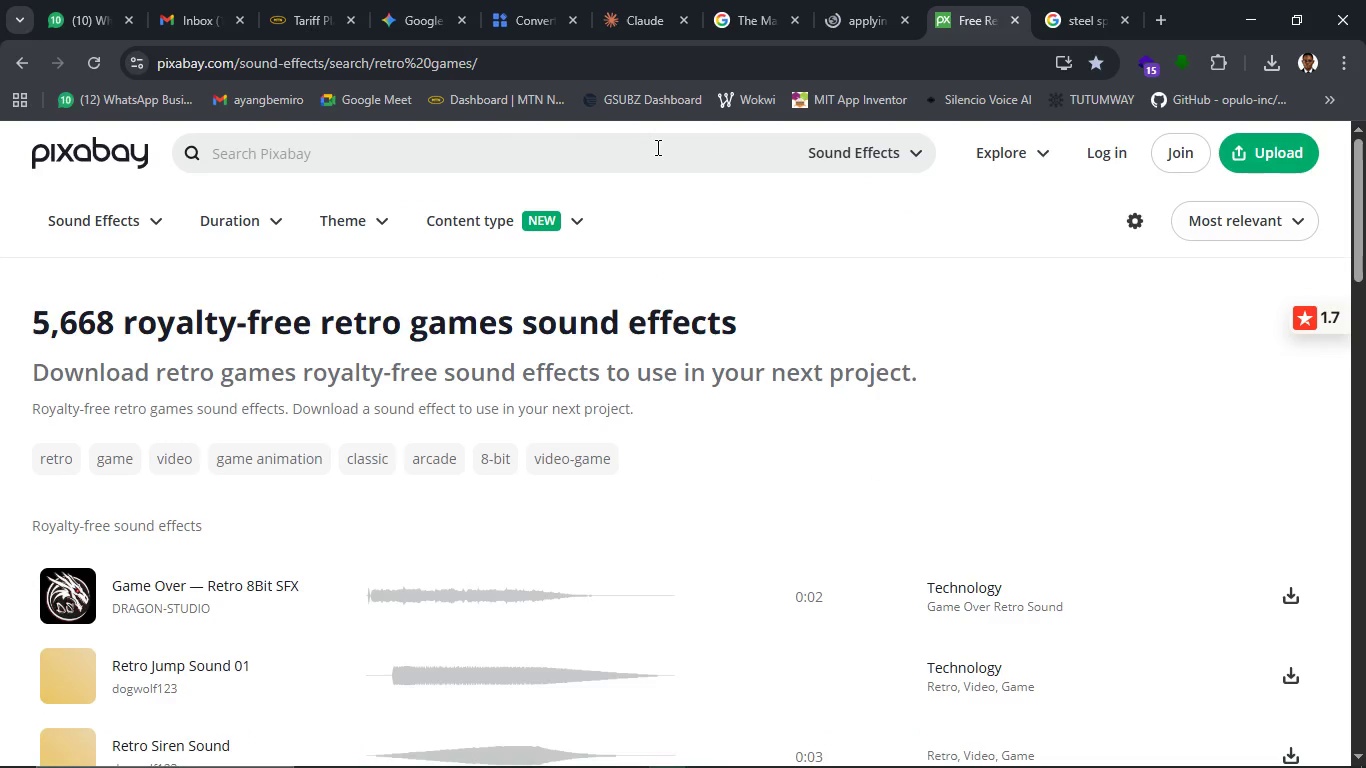 
left_click([656, 147])
 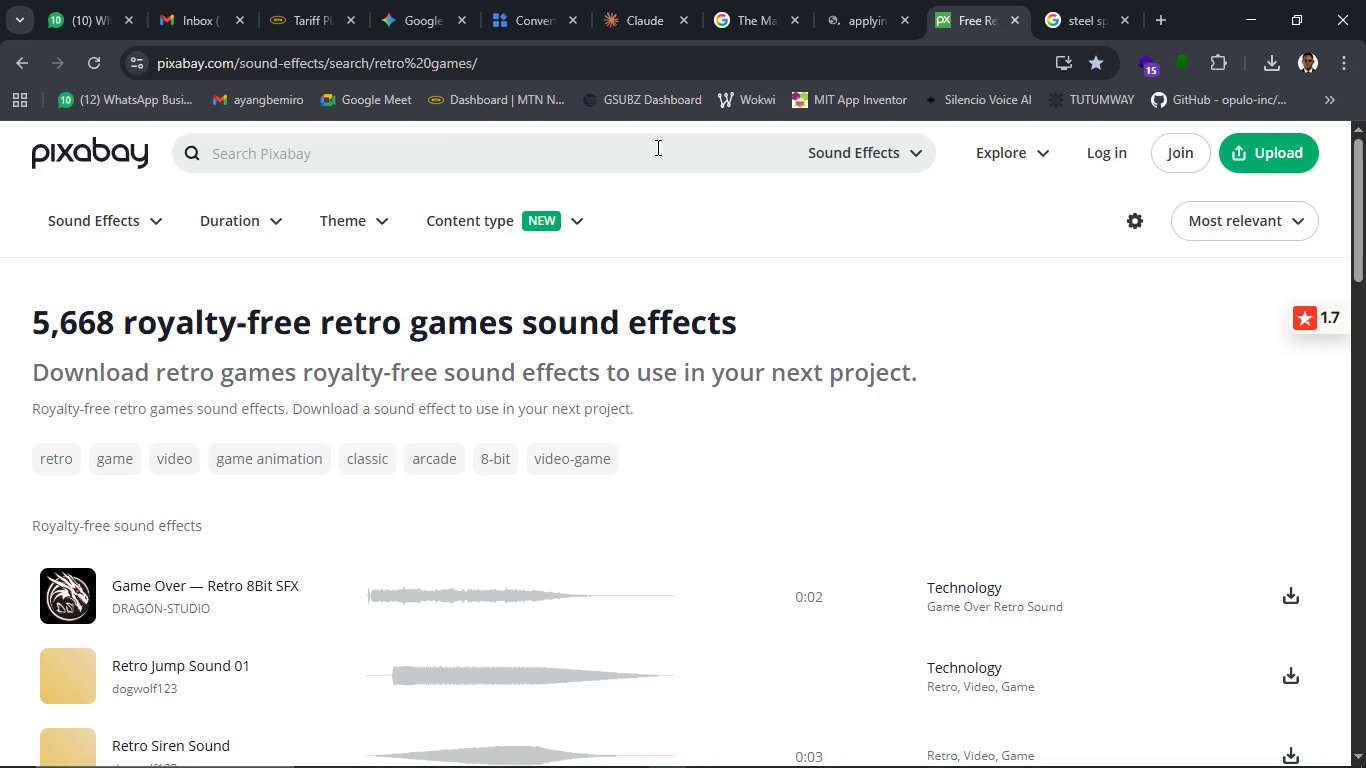 
type(tutorial)
 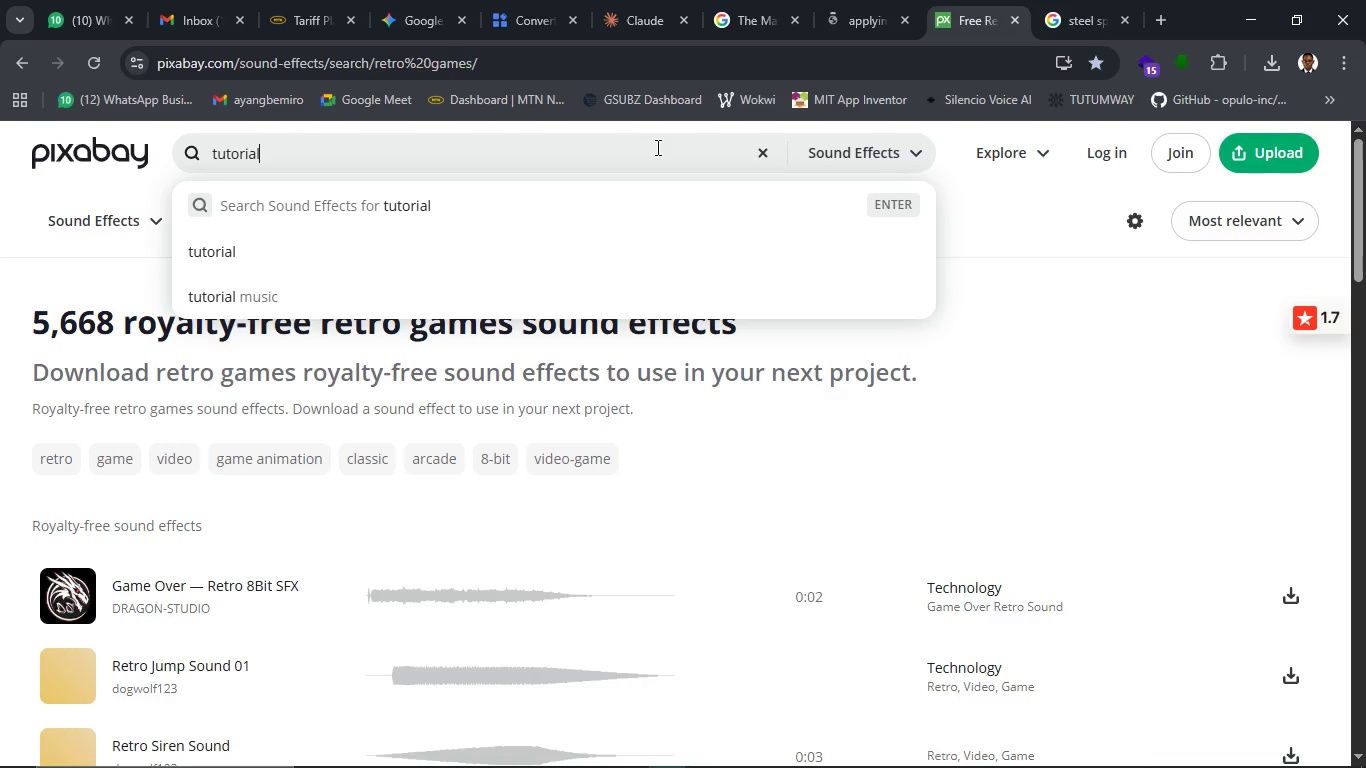 
key(Enter)
 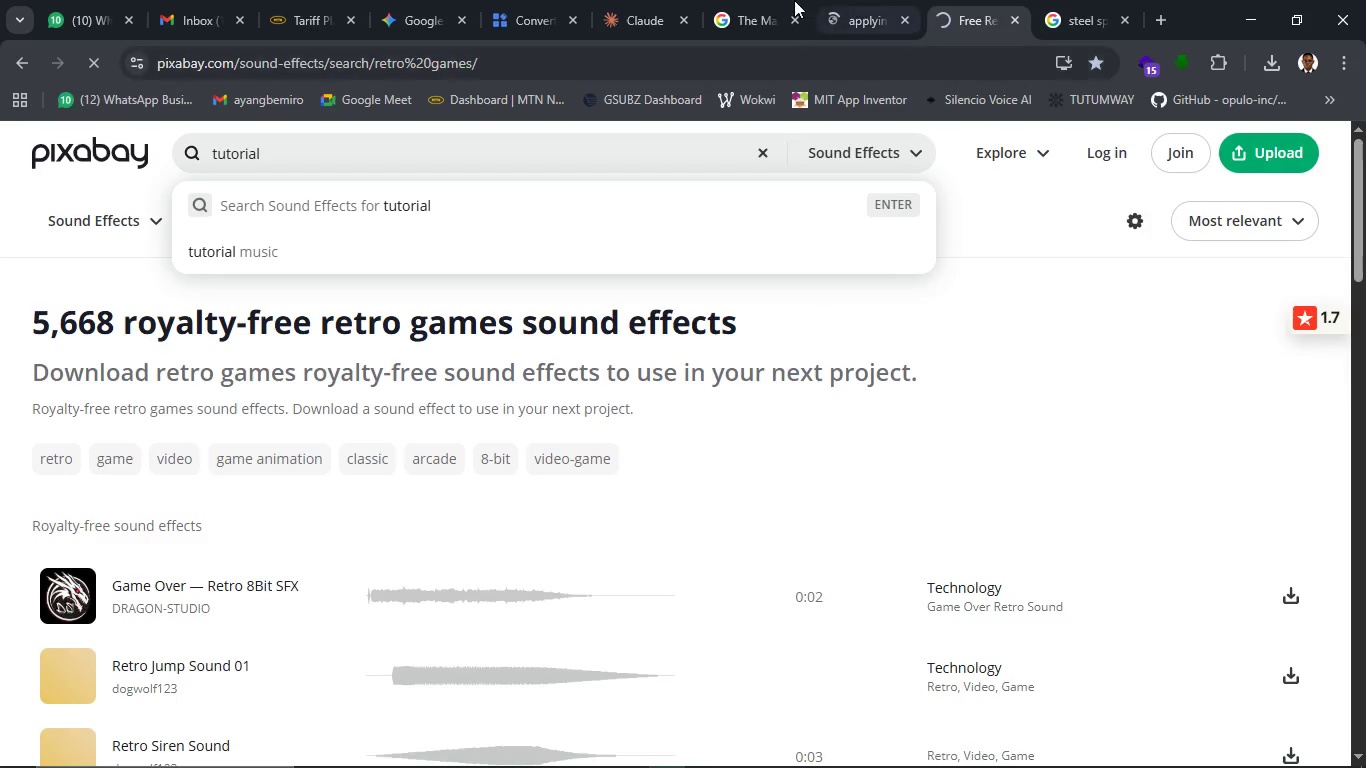 
left_click([856, 8])
 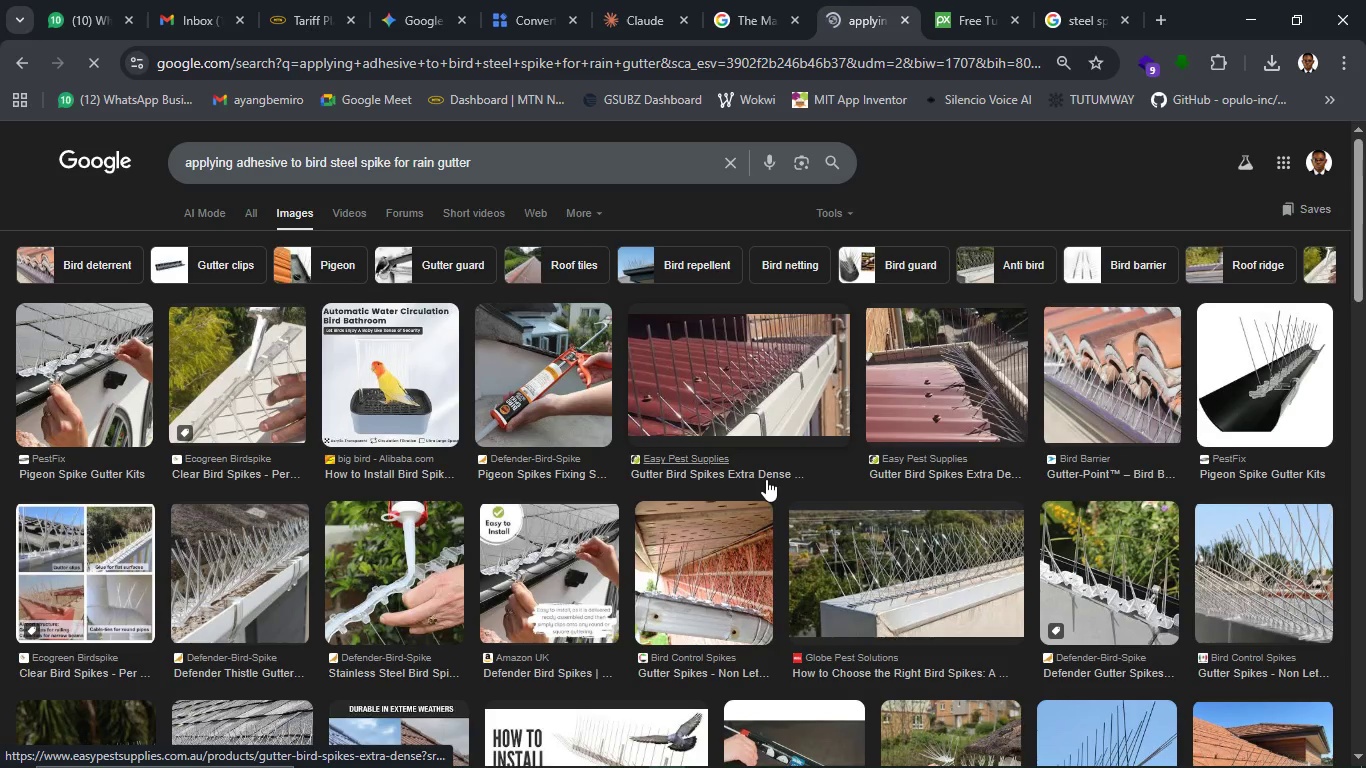 
wait(6.97)
 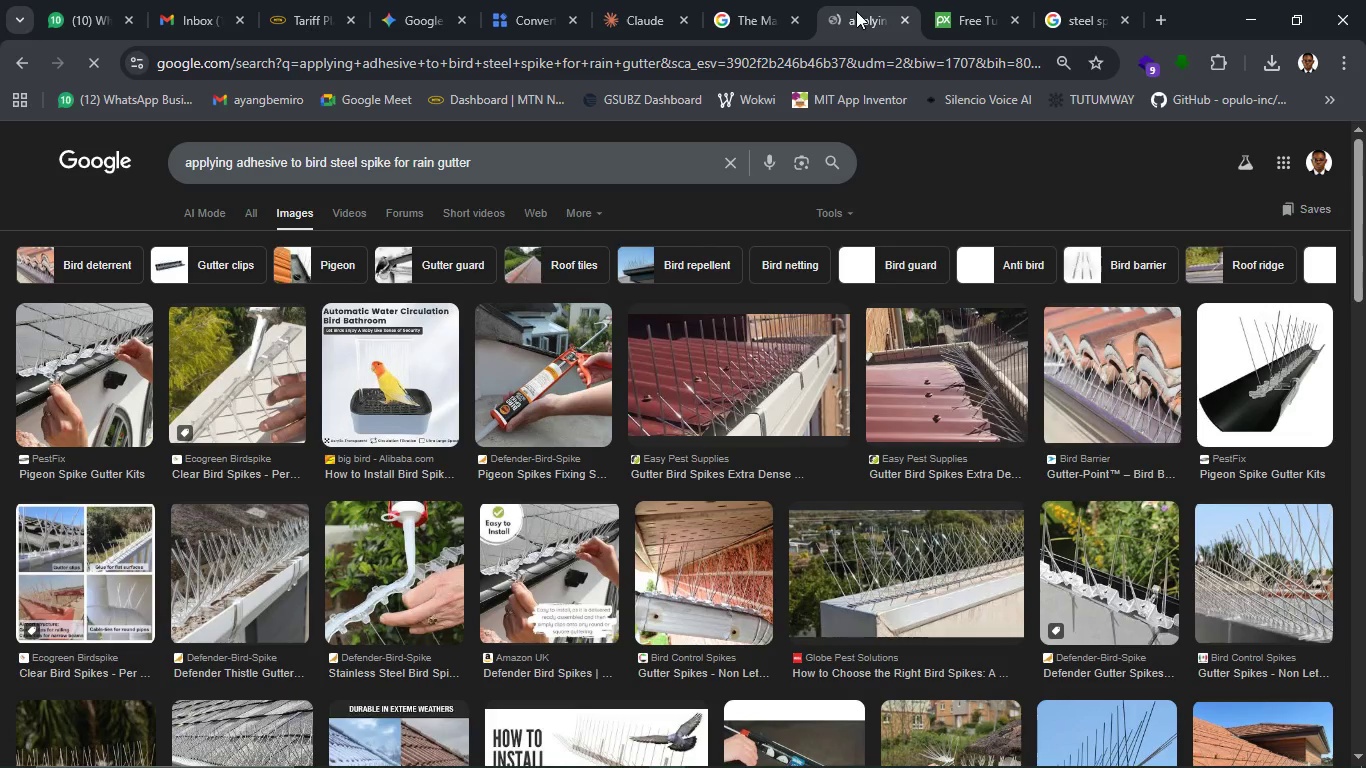 
scroll: coordinate [768, 480], scroll_direction: down, amount: 5.0
 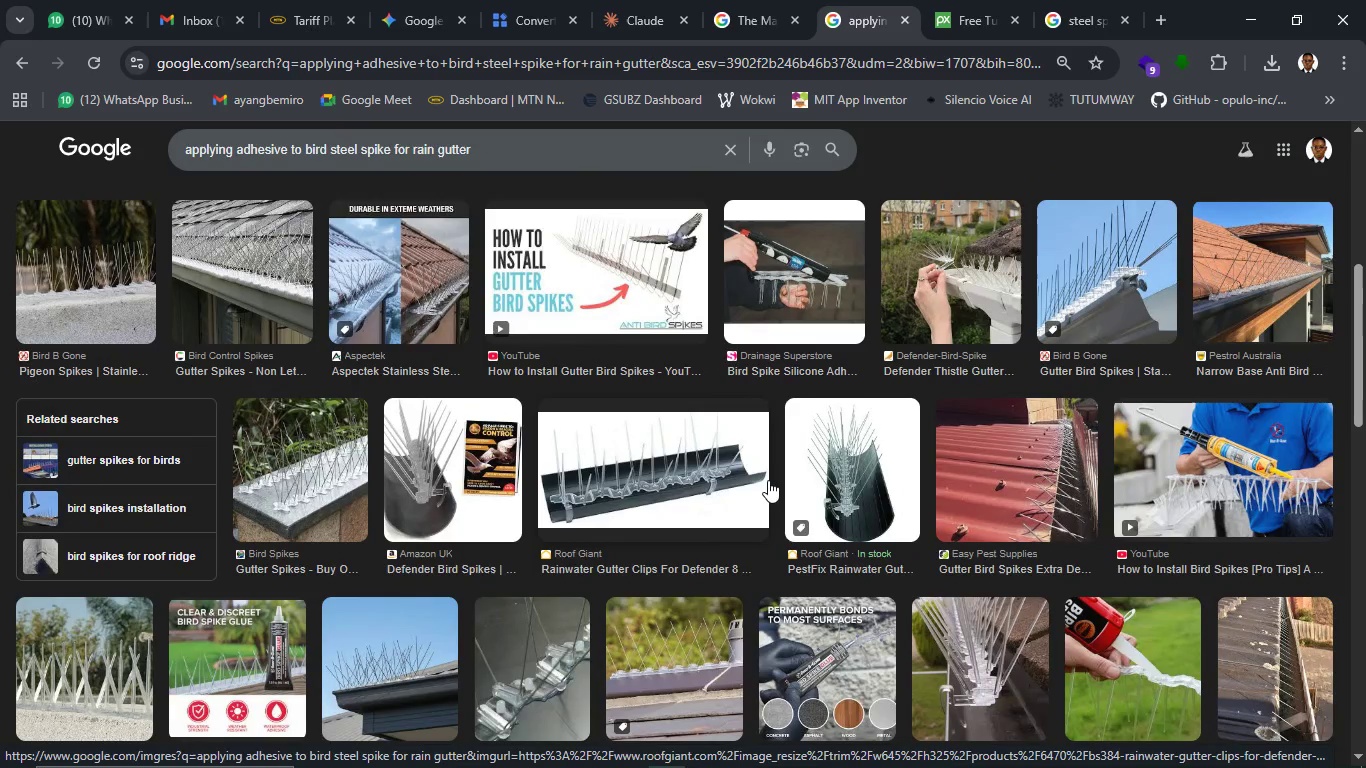 
wait(5.5)
 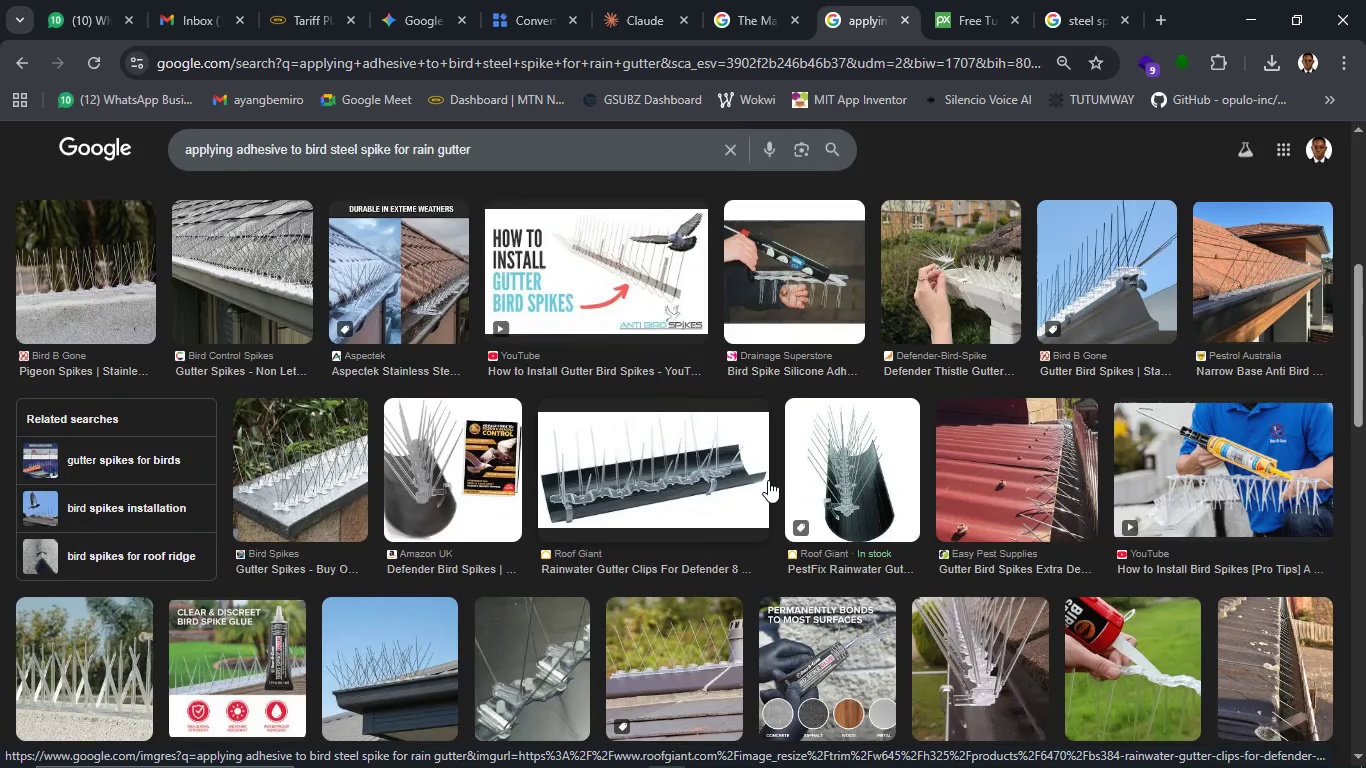 
scroll: coordinate [828, 471], scroll_direction: down, amount: 9.0
 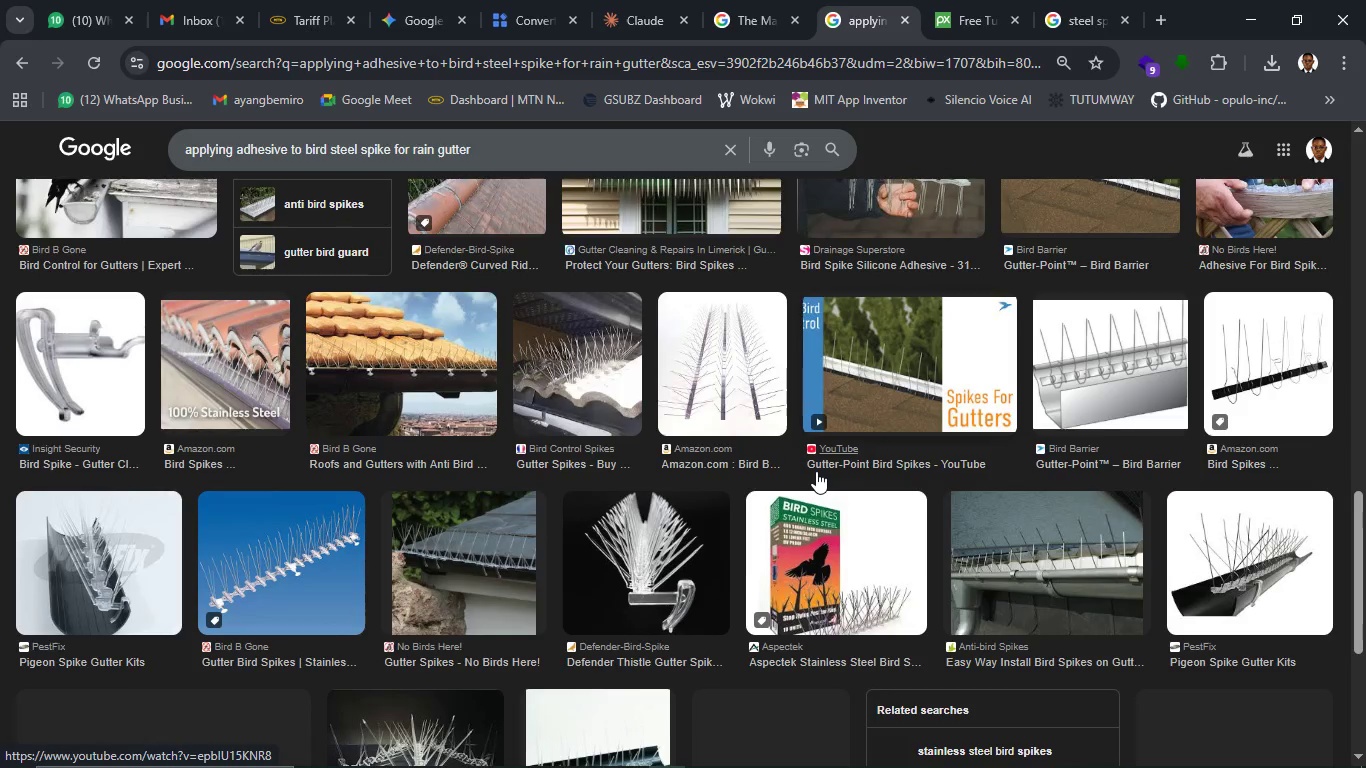 
wait(5.8)
 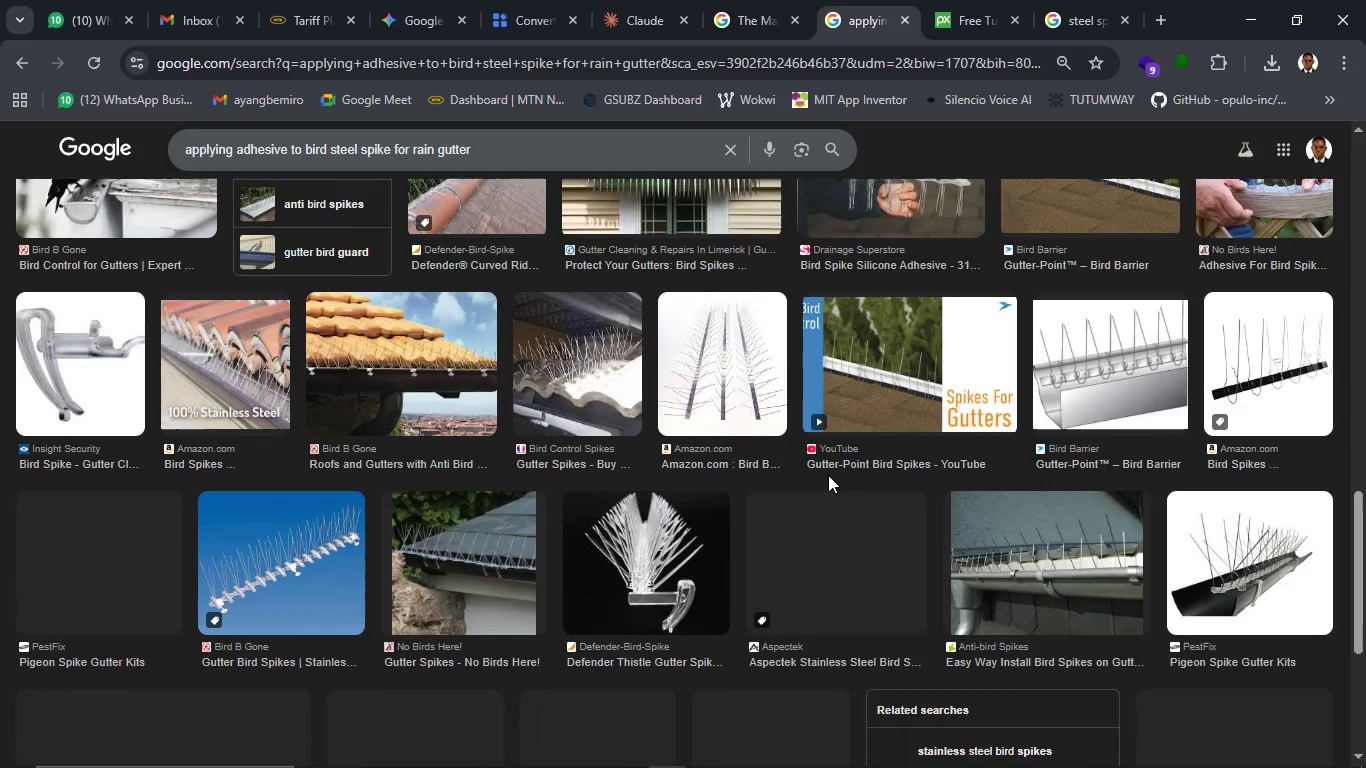 
left_click([215, 337])
 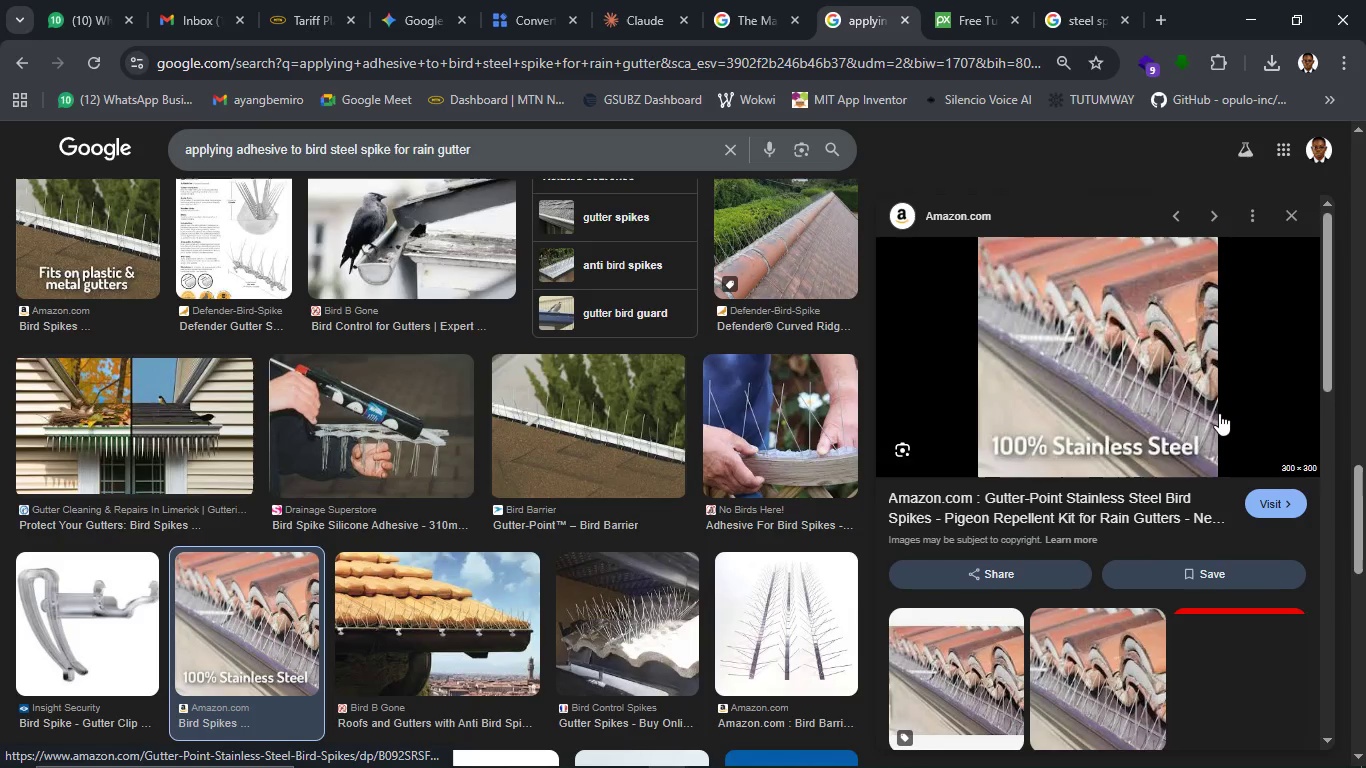 
wait(5.69)
 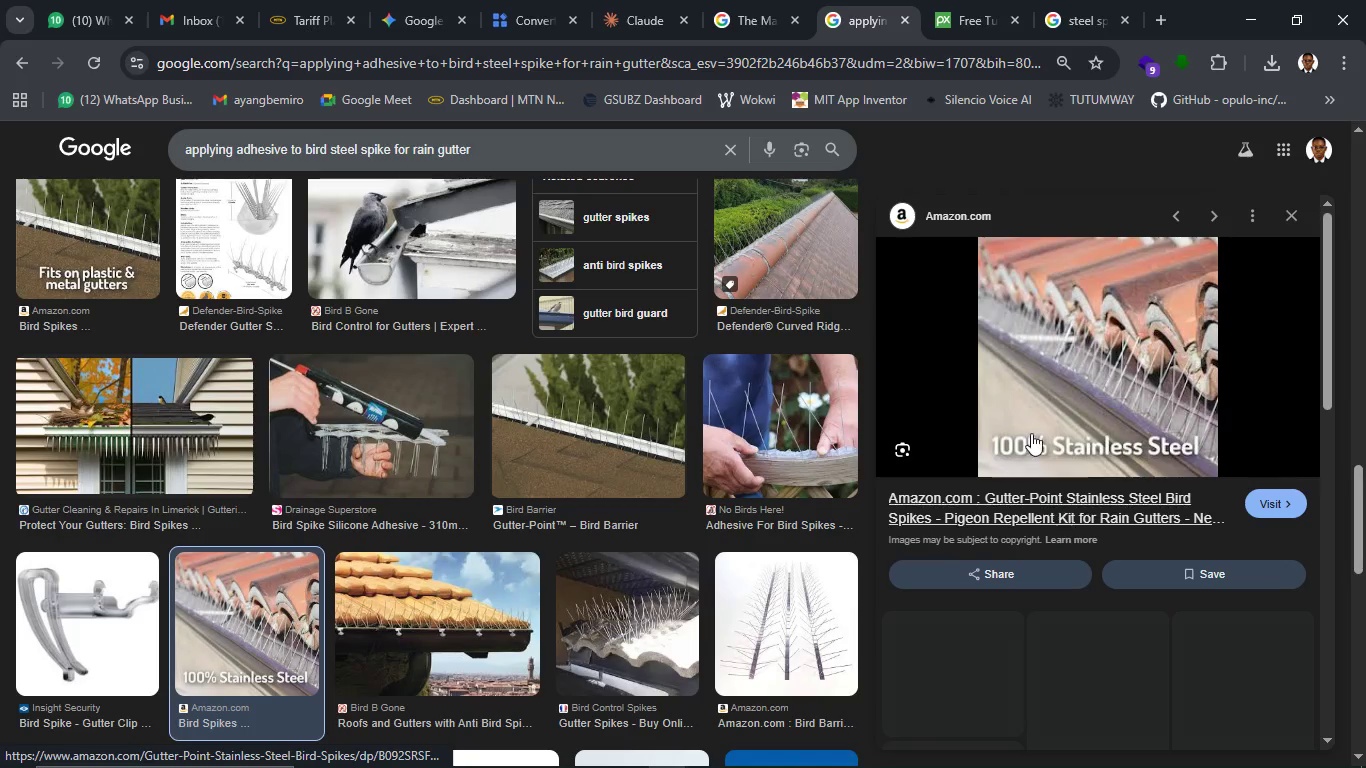 
scroll: coordinate [1223, 413], scroll_direction: down, amount: 2.0
 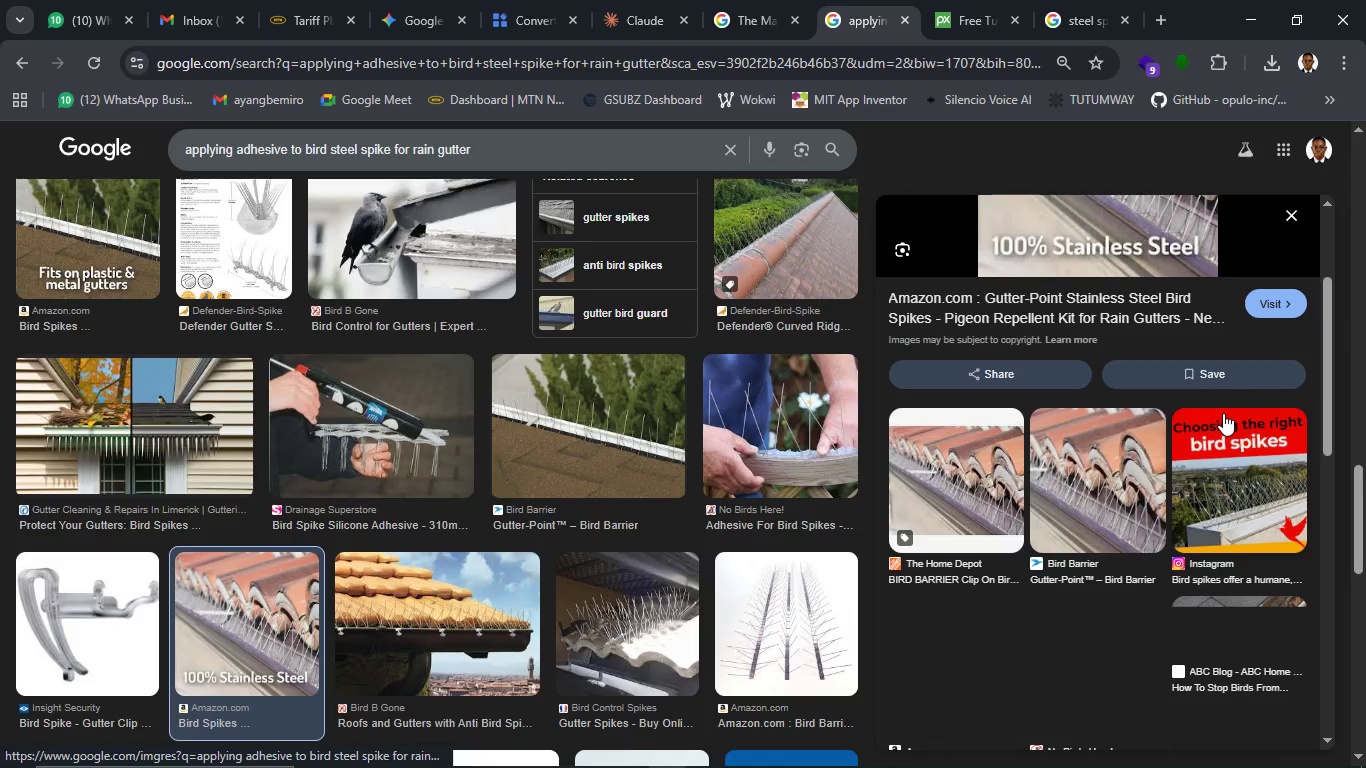 
key(Escape)
 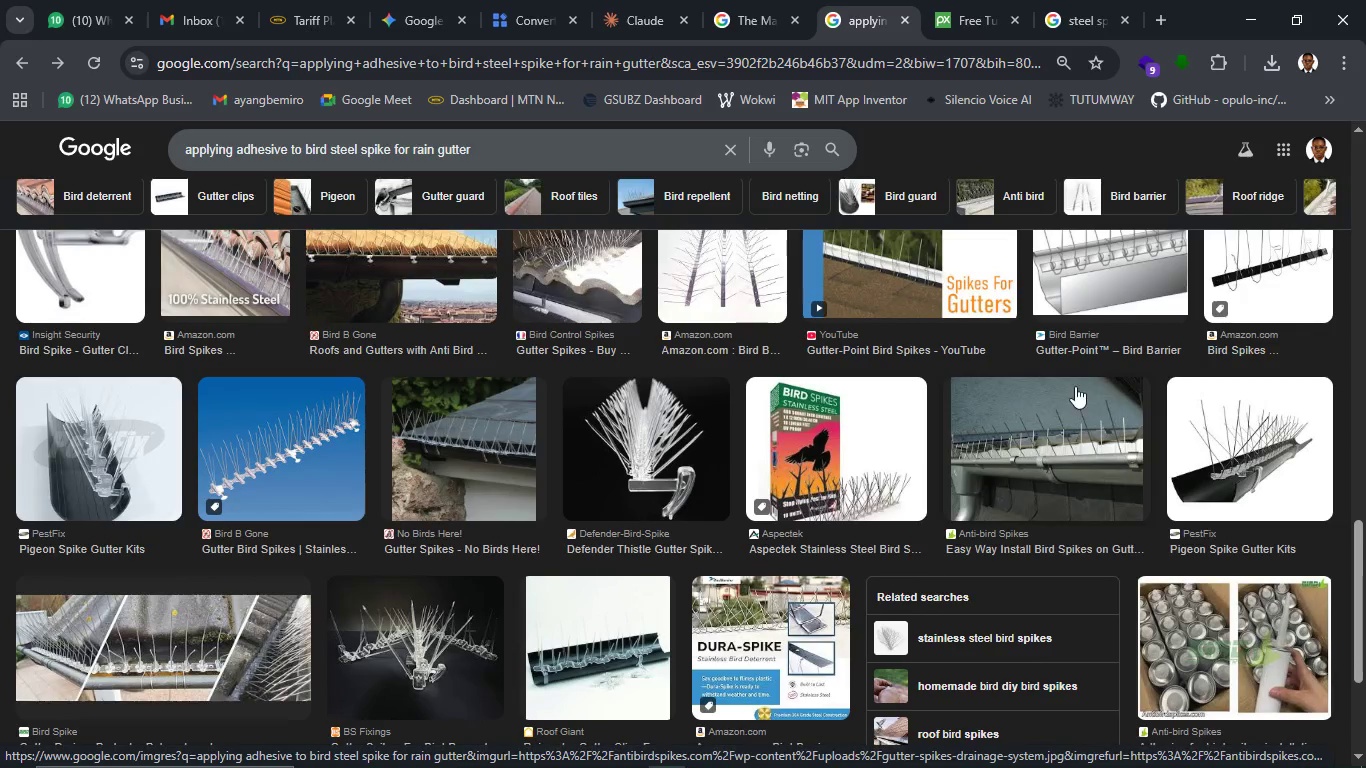 
scroll: coordinate [1075, 383], scroll_direction: down, amount: 2.0
 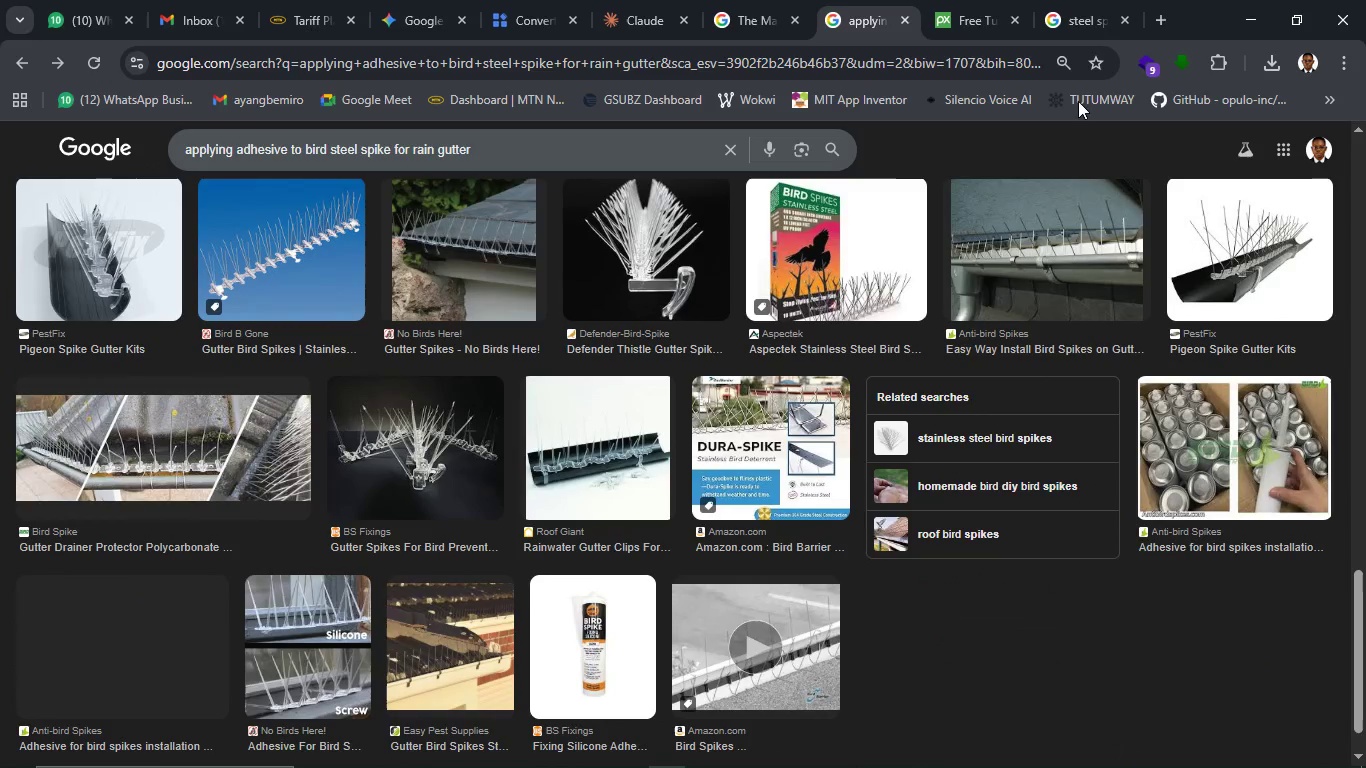 
left_click([980, 25])
 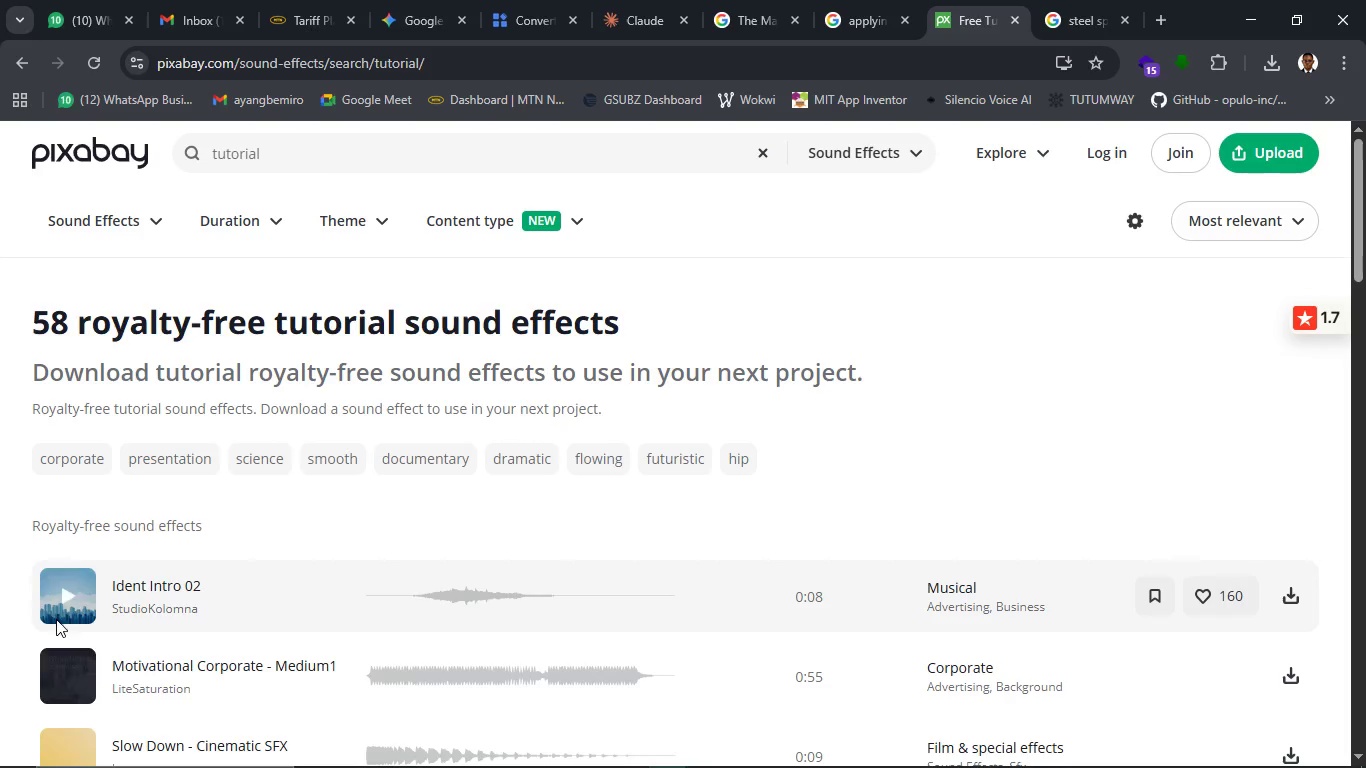 
left_click([61, 602])
 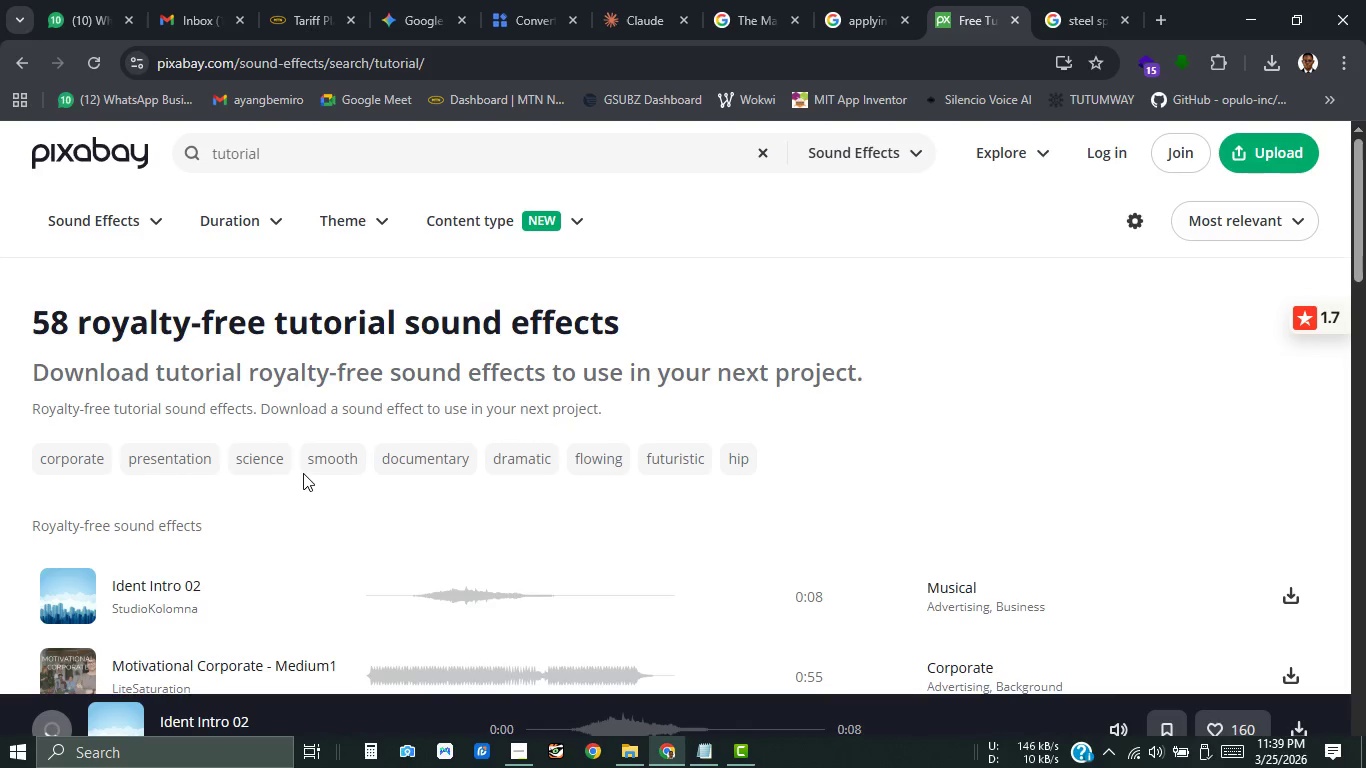 
scroll: coordinate [494, 556], scroll_direction: down, amount: 2.0
 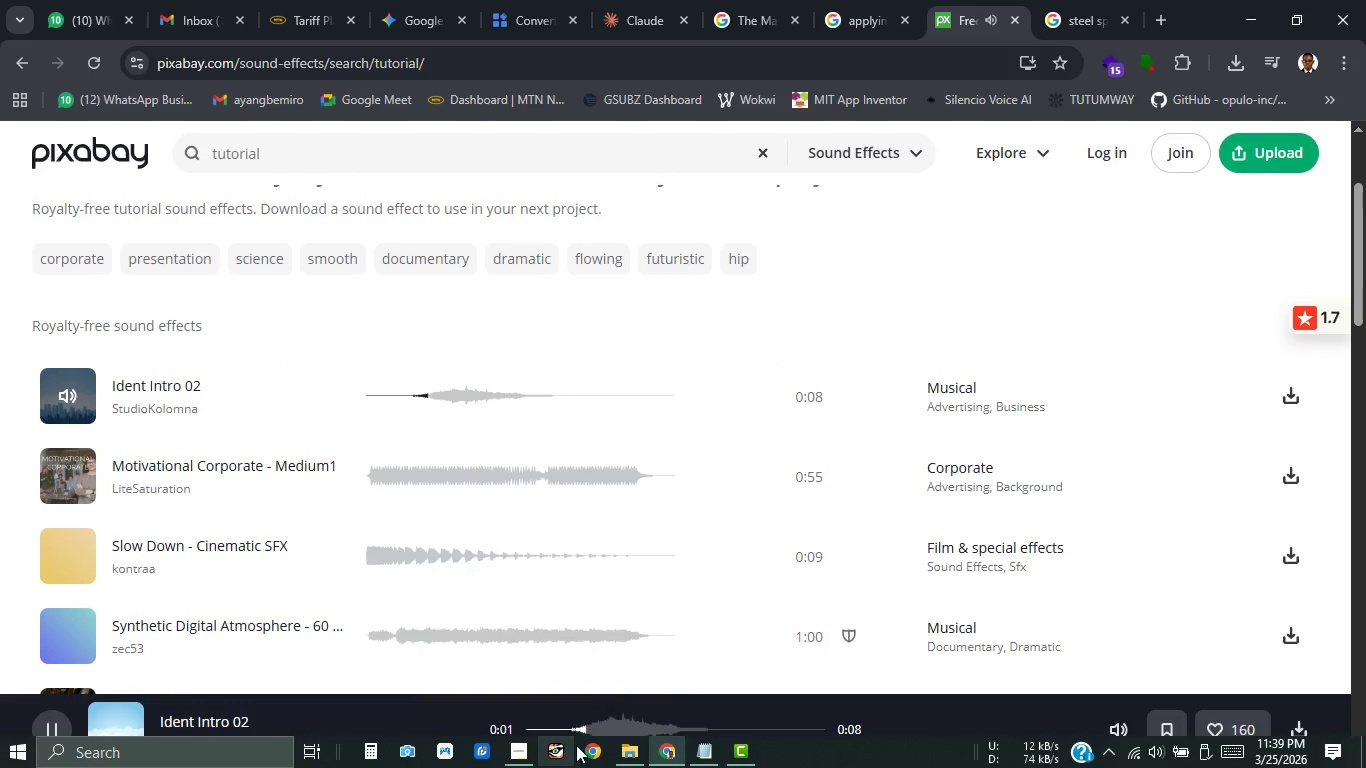 
wait(7.19)
 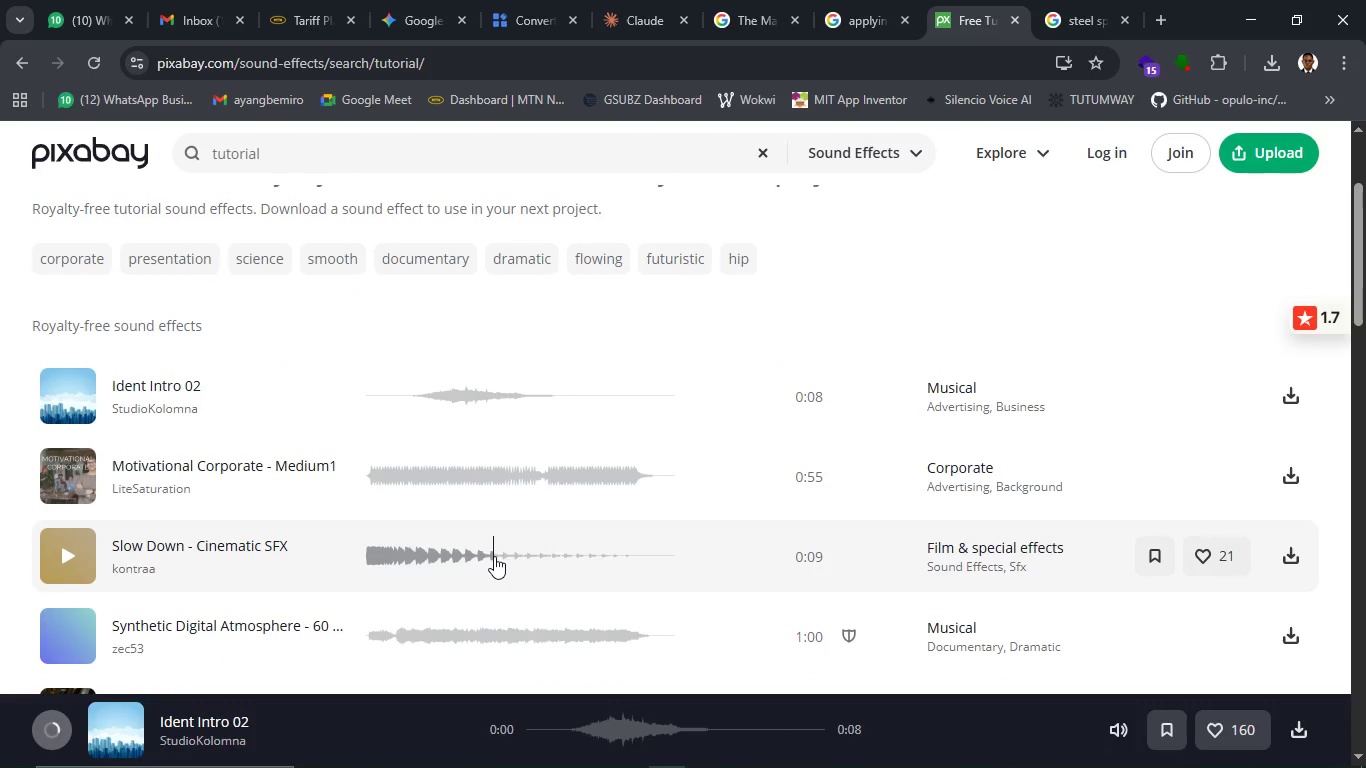 
left_click([536, 744])
 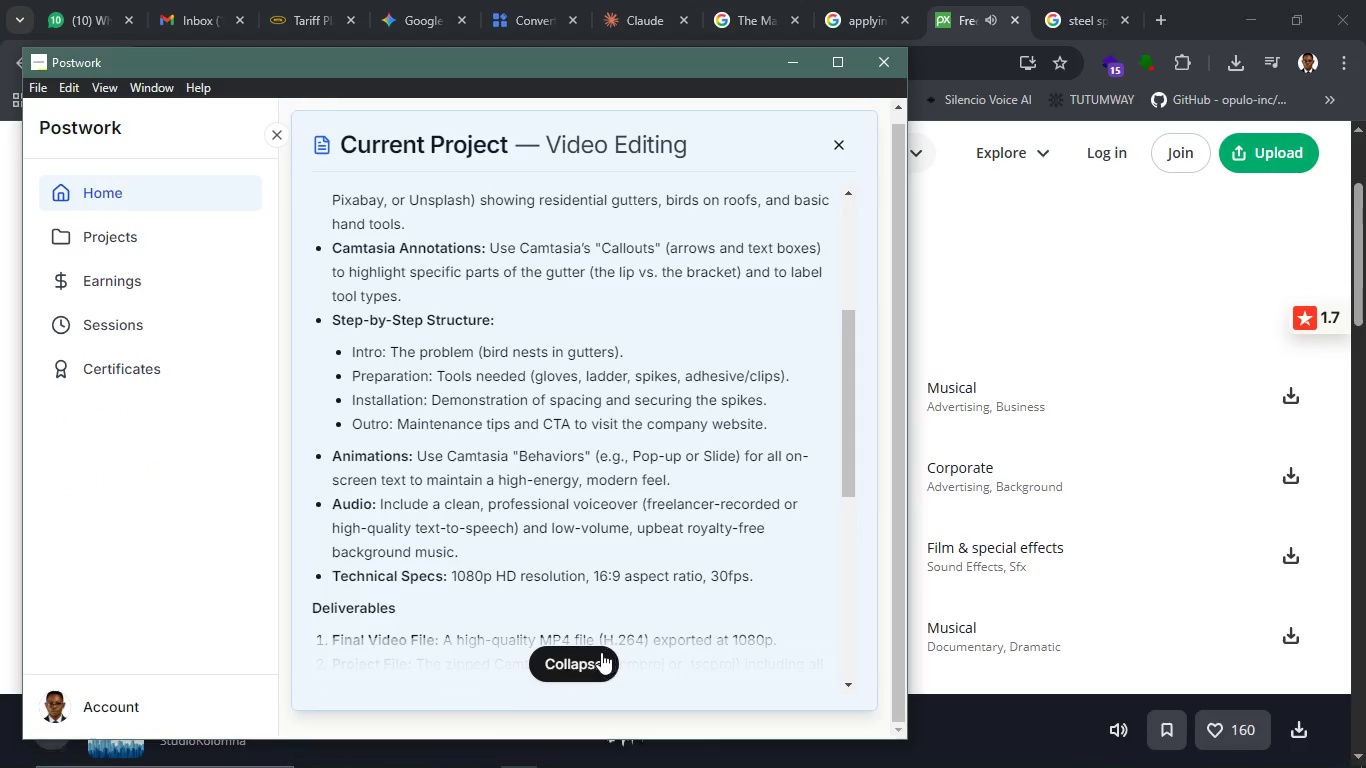 
left_click([599, 652])